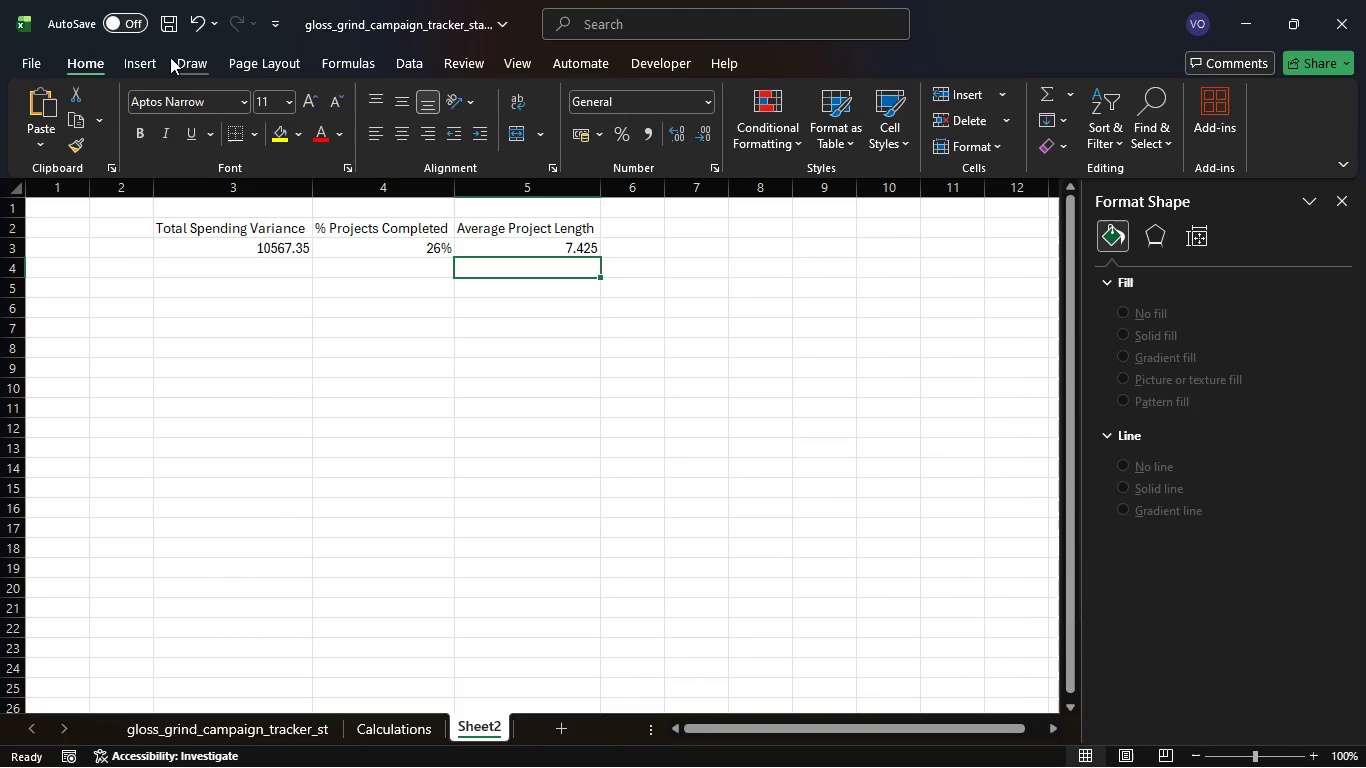 
left_click([164, 59])
 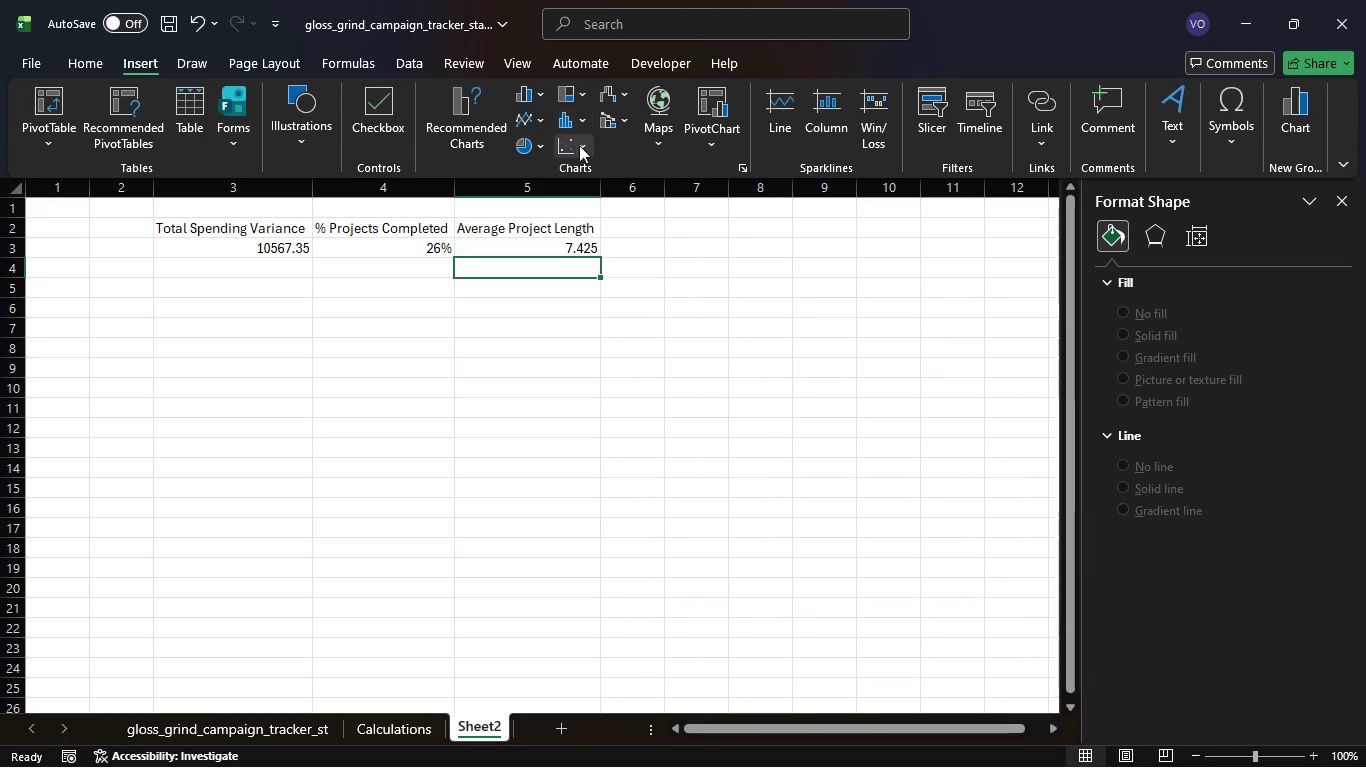 
left_click([737, 164])
 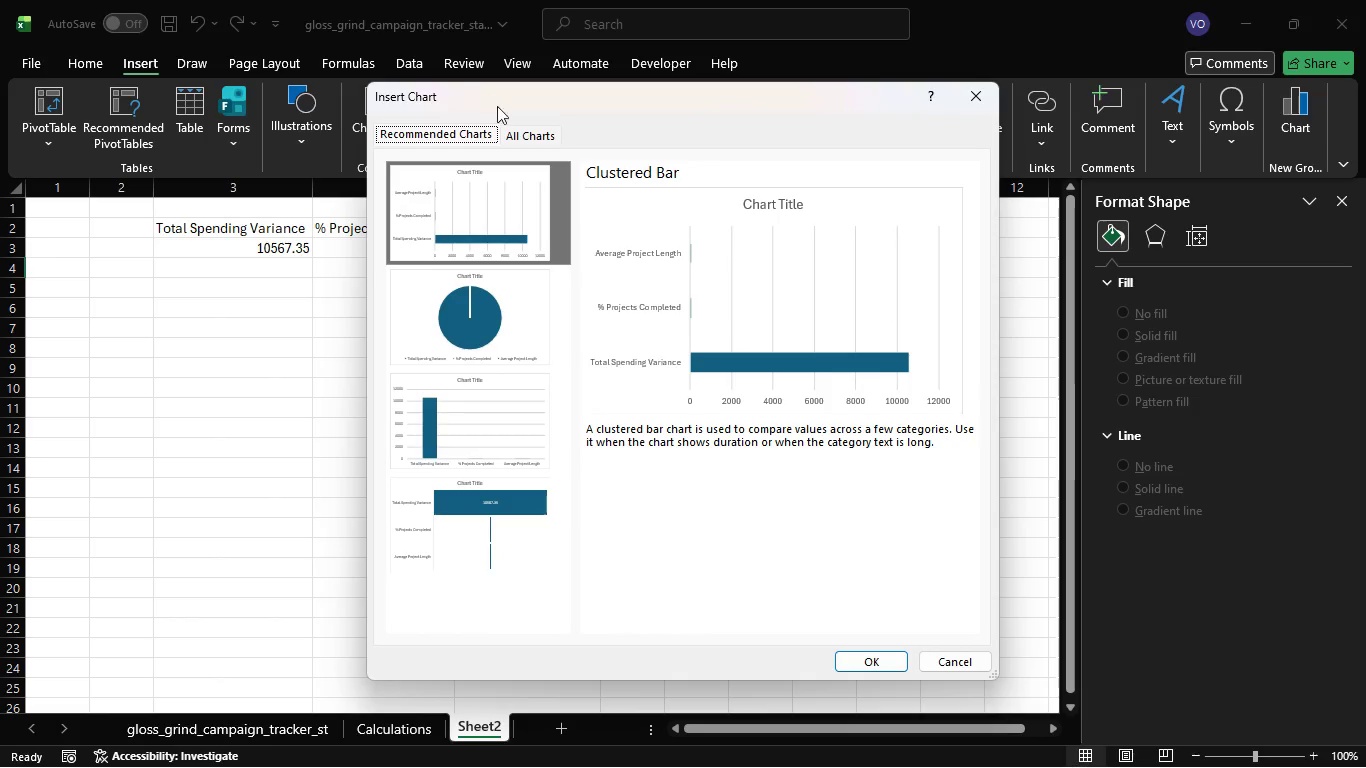 
double_click([525, 129])
 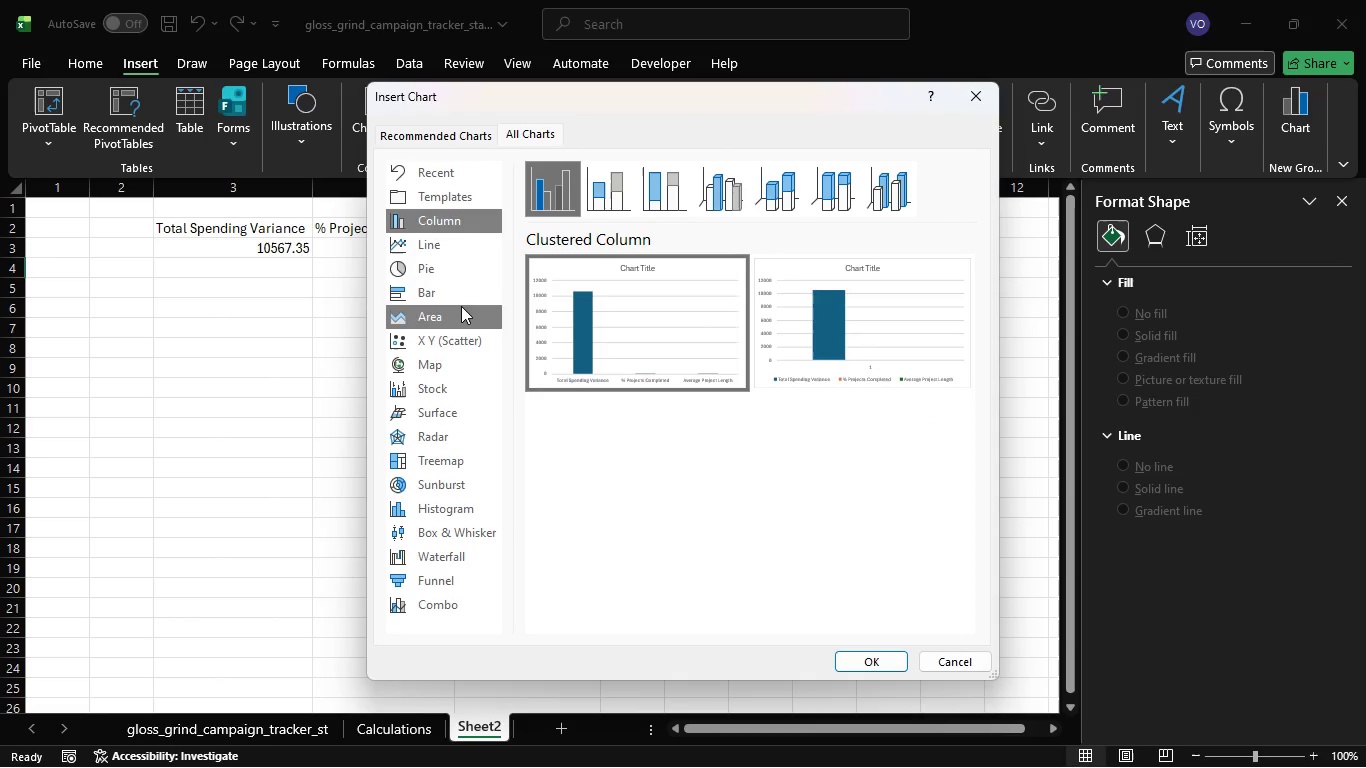 
left_click([463, 299])
 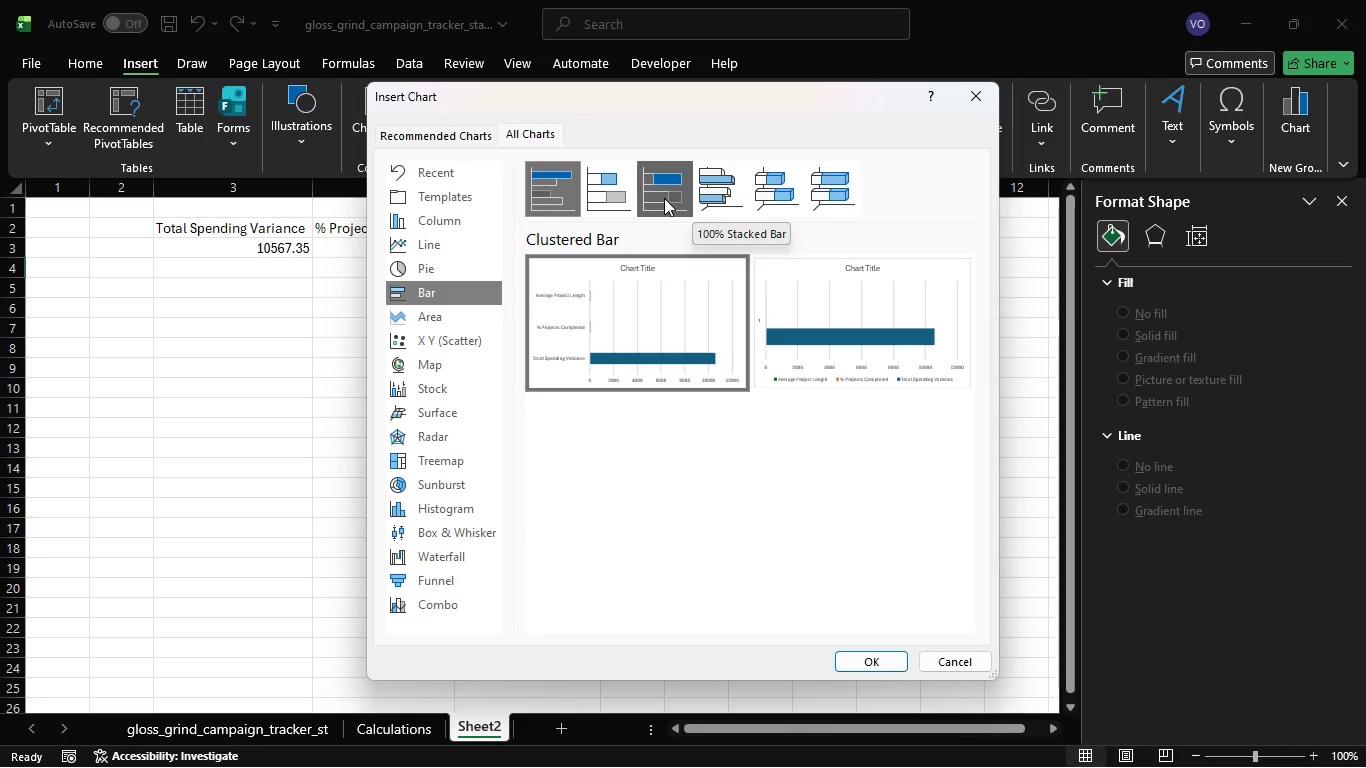 
wait(5.7)
 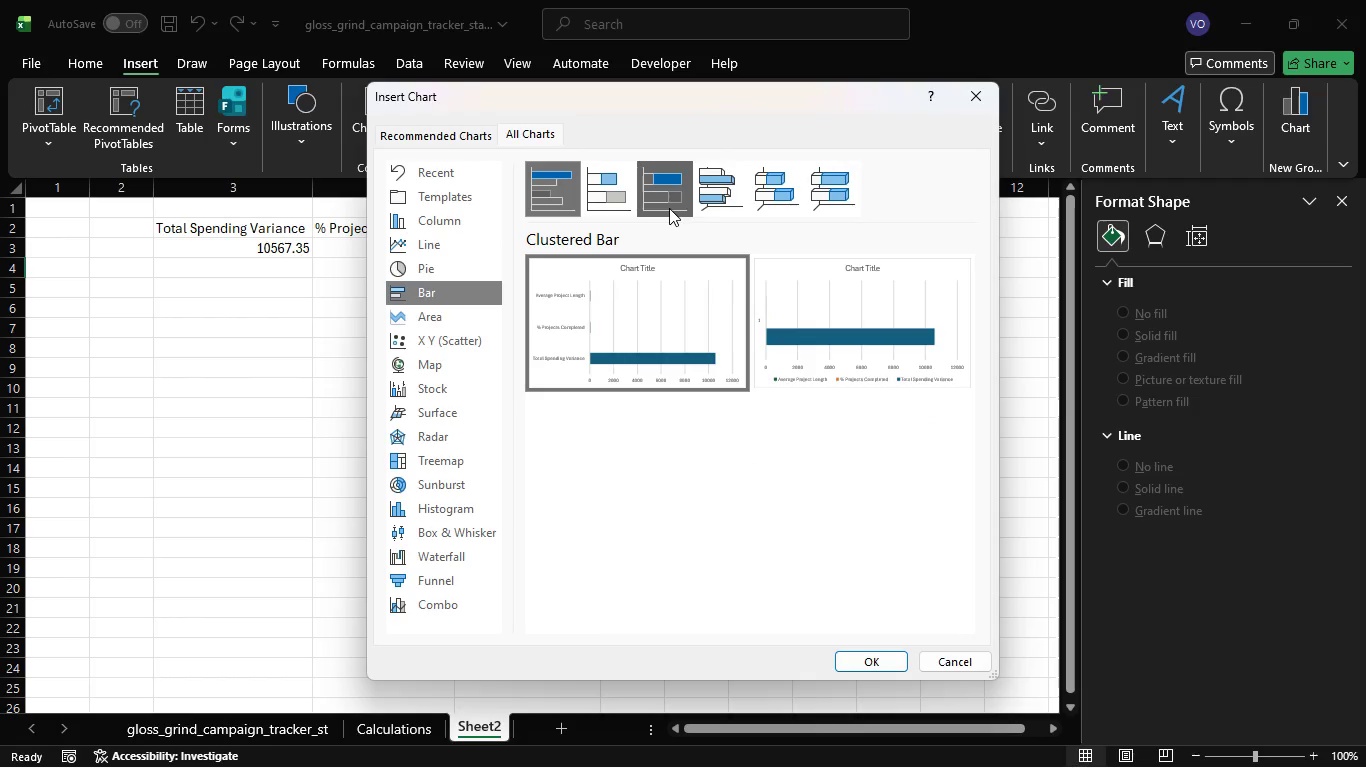 
left_click([664, 198])
 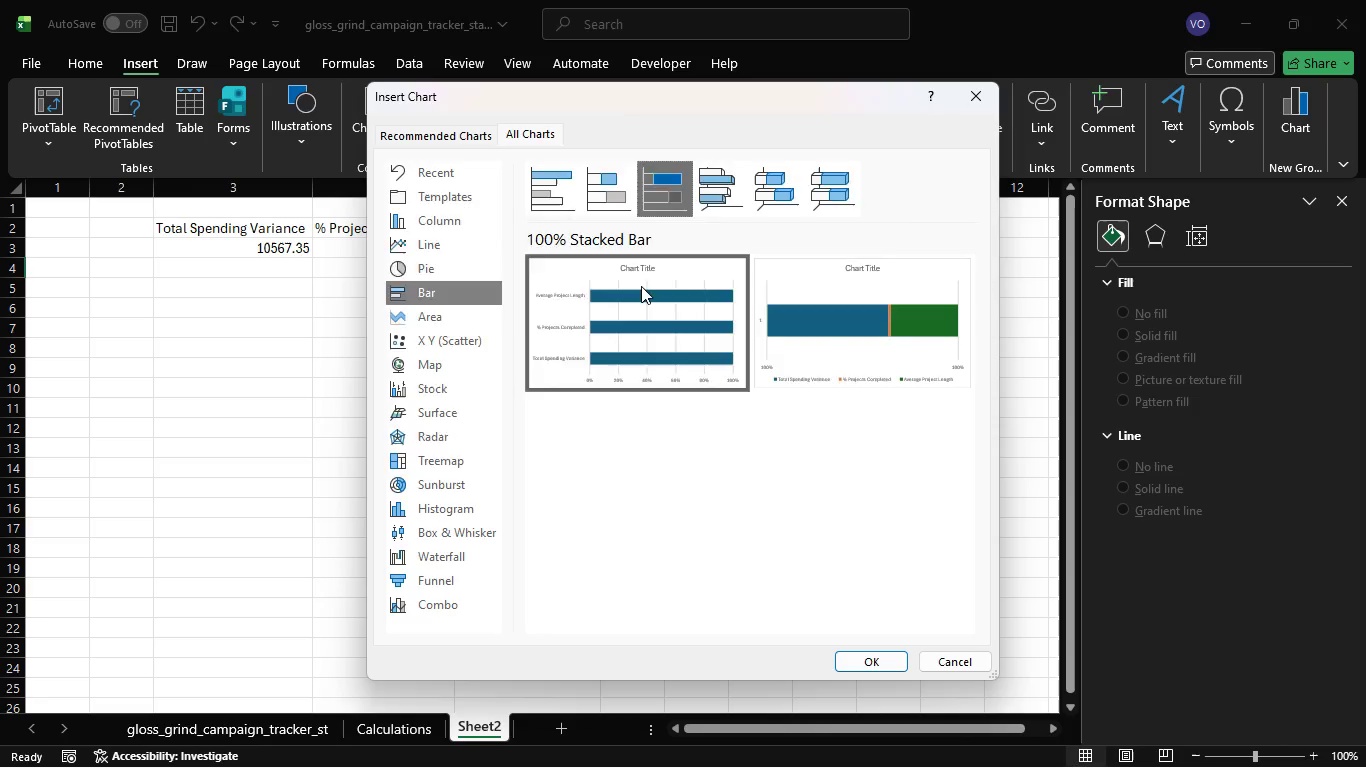 
mouse_move([662, 317])
 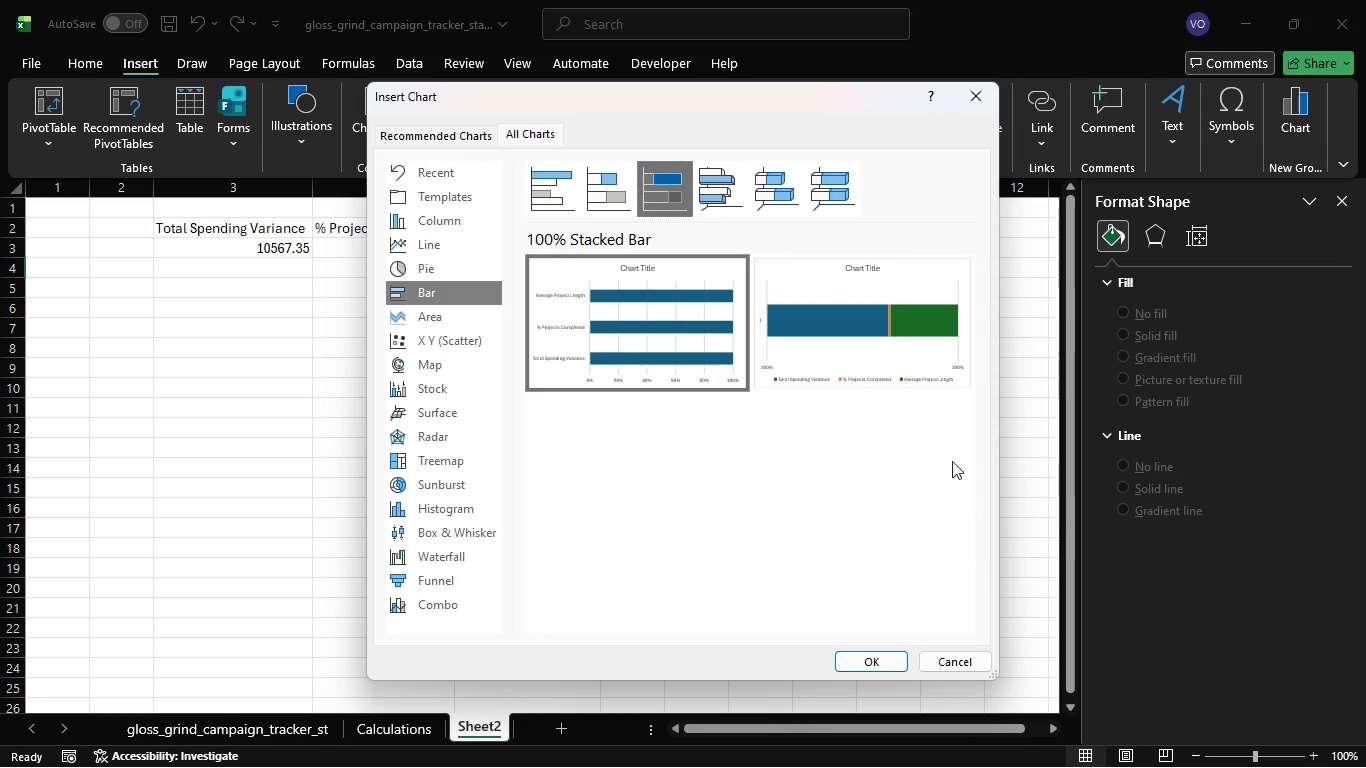 
mouse_move([876, 381])
 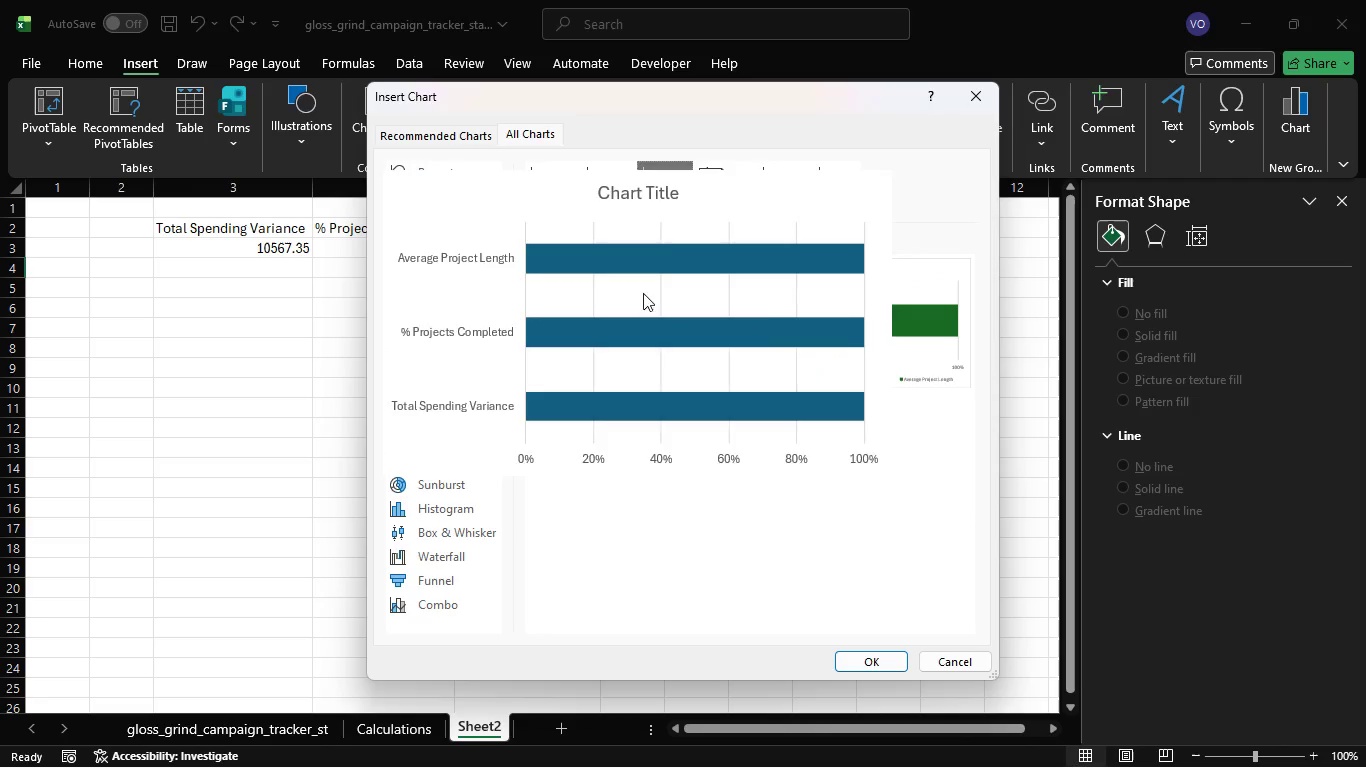 
left_click([624, 194])
 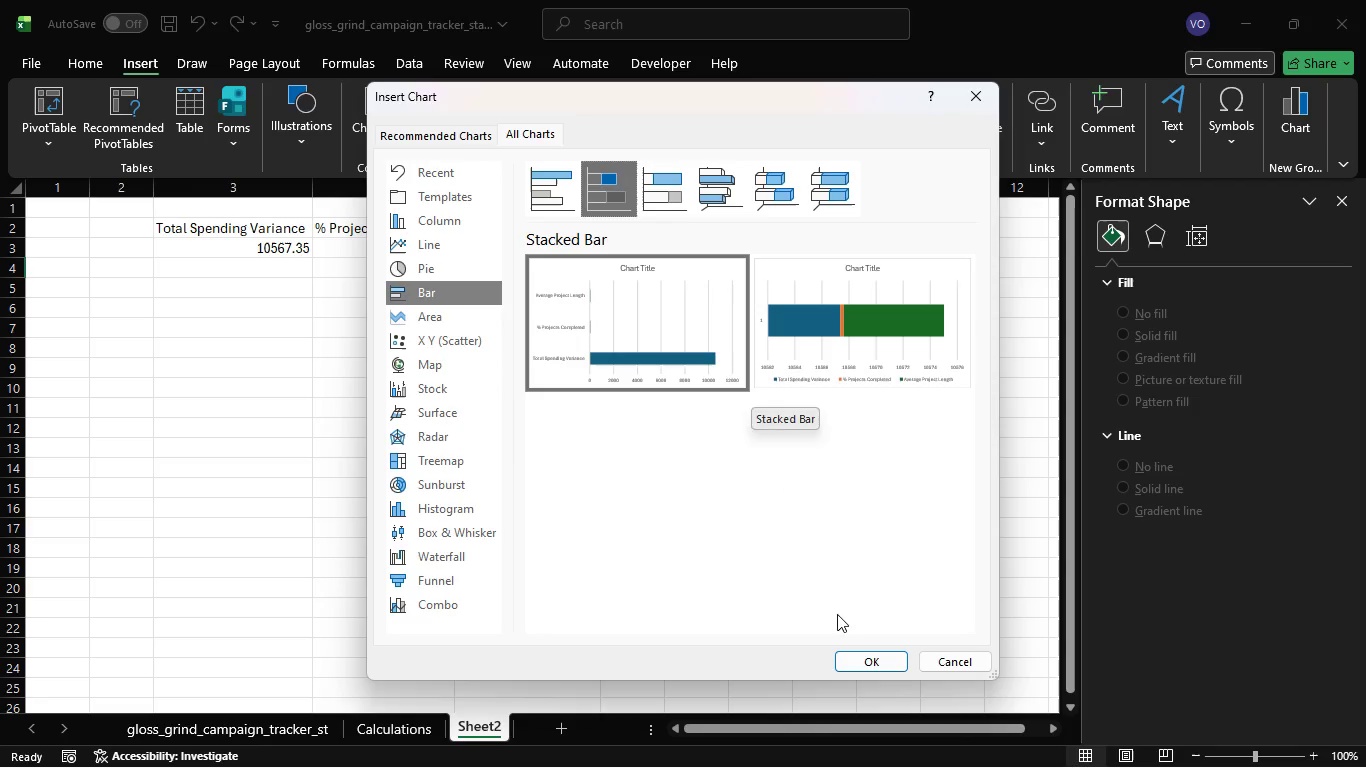 
left_click([898, 667])
 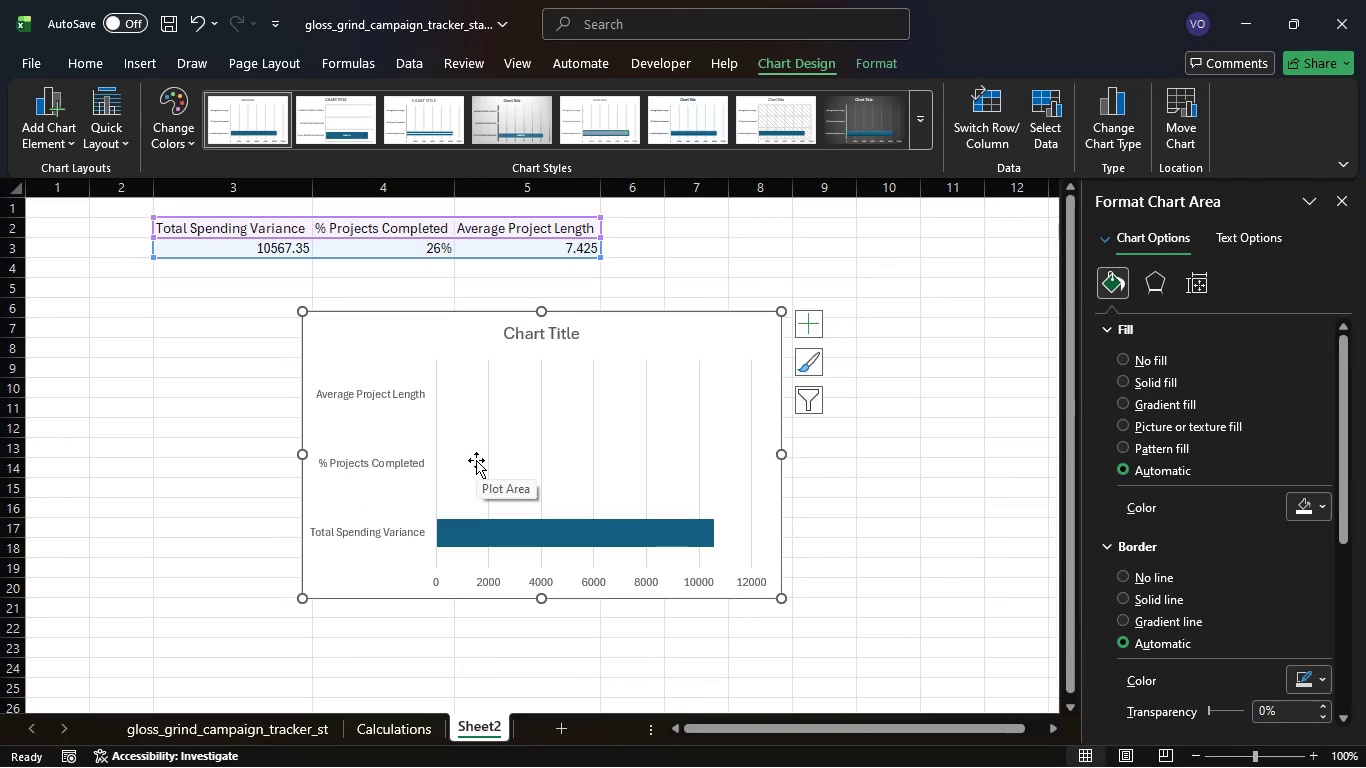 
wait(15.96)
 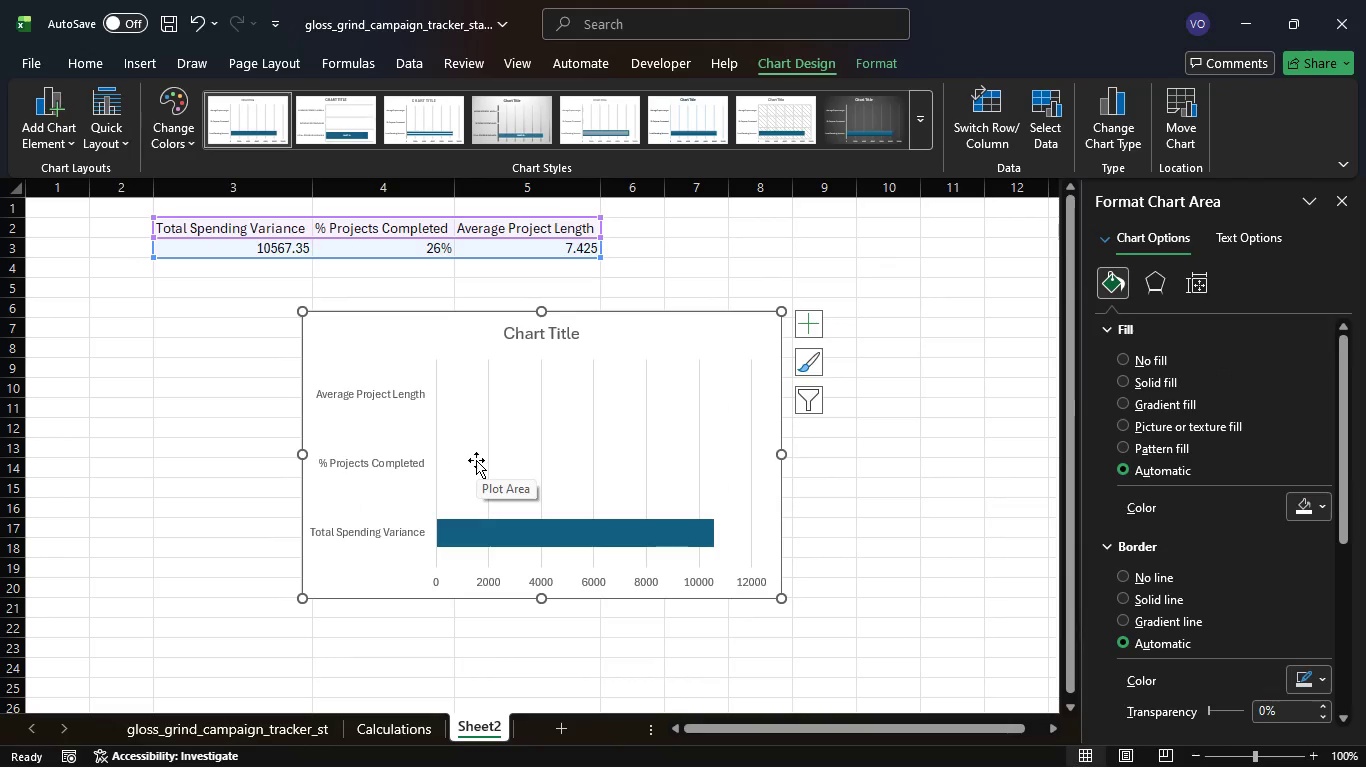 
mouse_move([809, 339])
 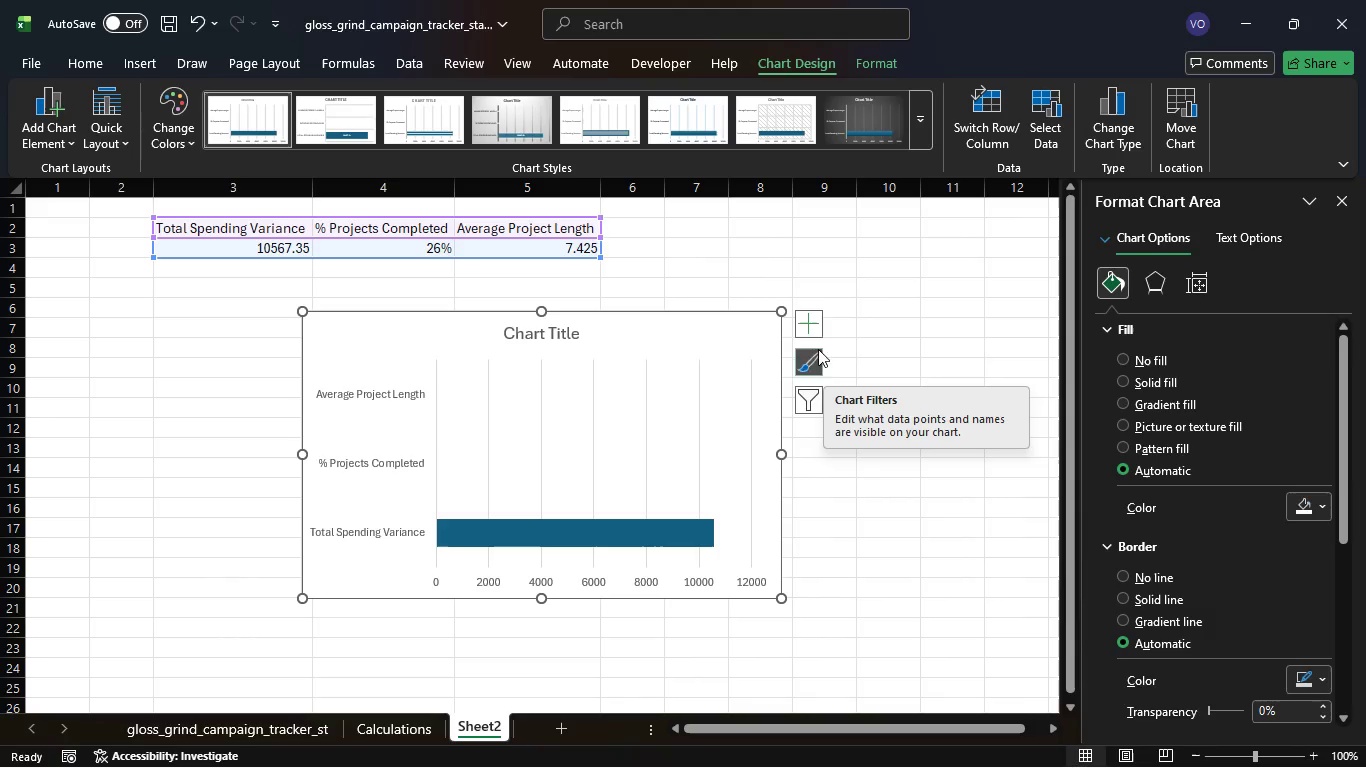 
left_click([814, 337])
 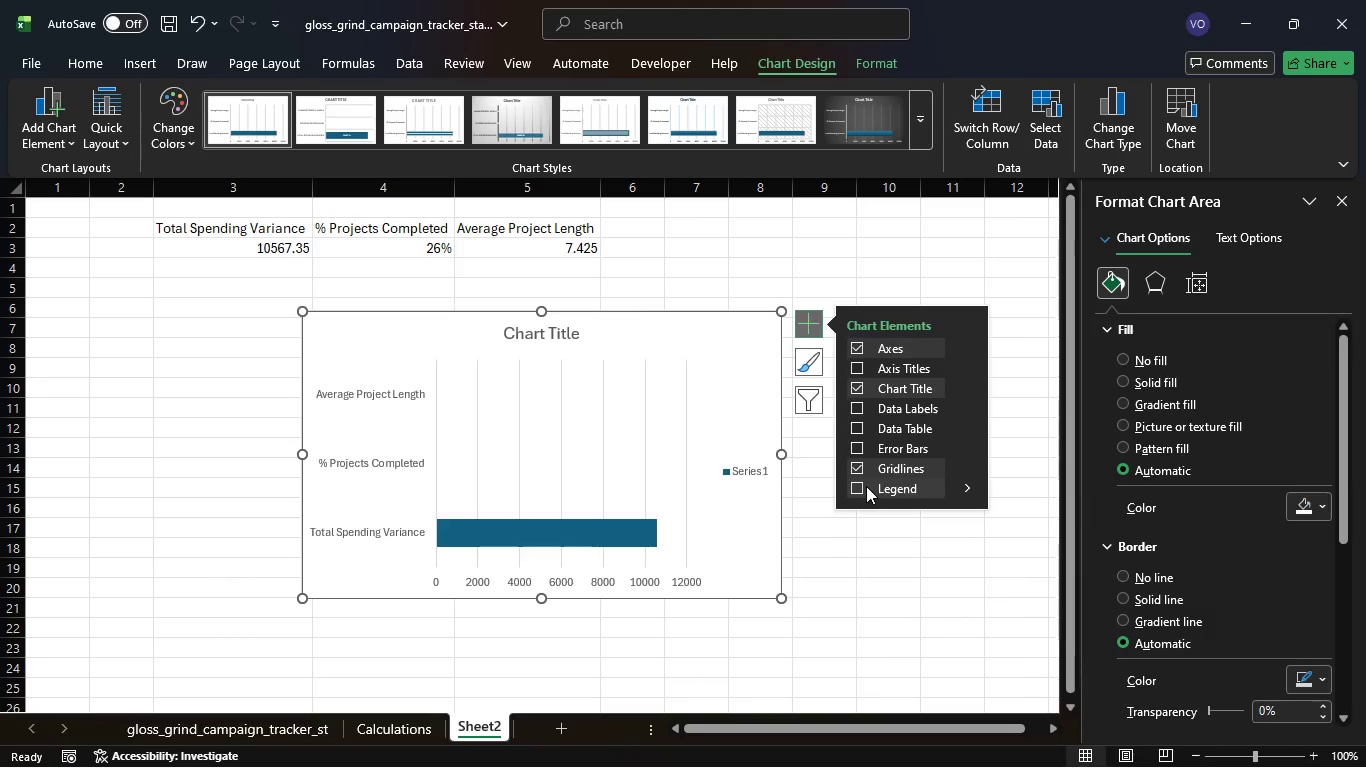 
wait(11.78)
 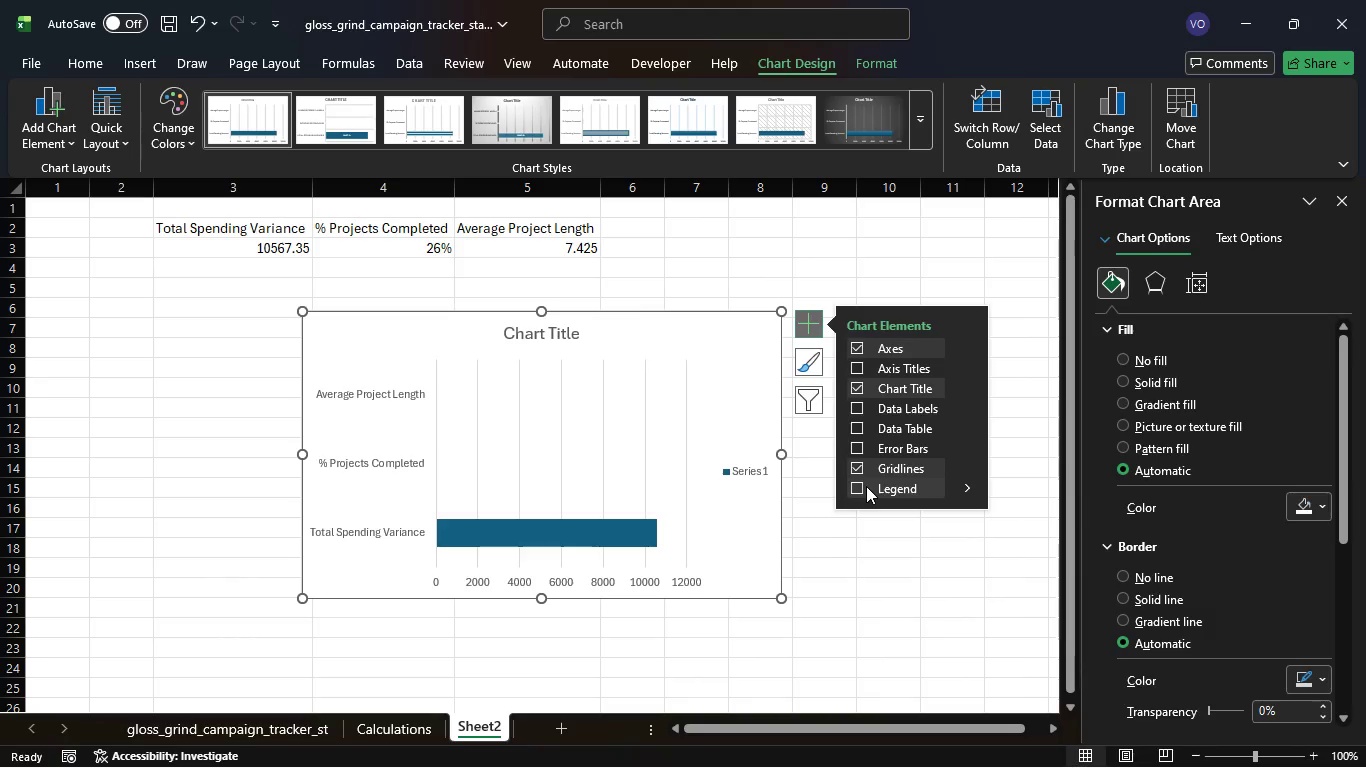 
left_click([908, 494])
 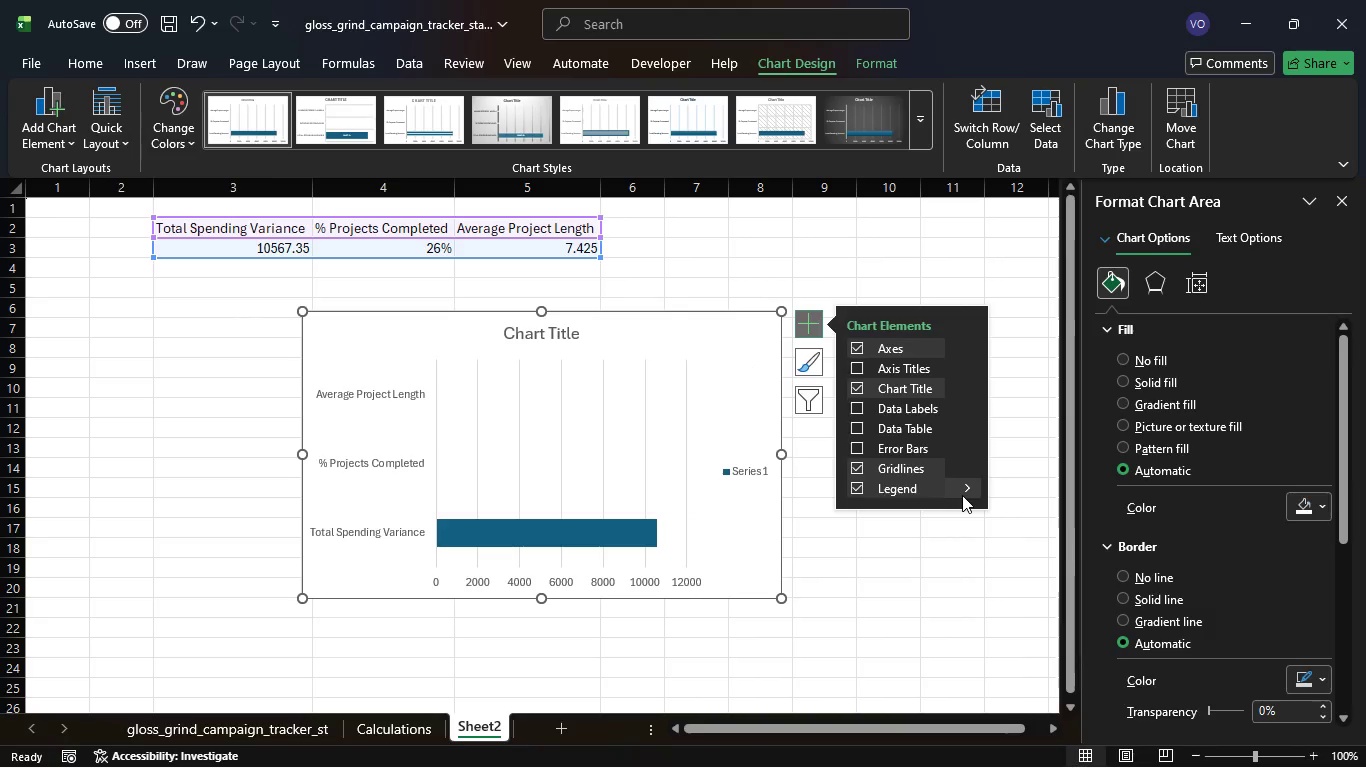 
double_click([962, 495])
 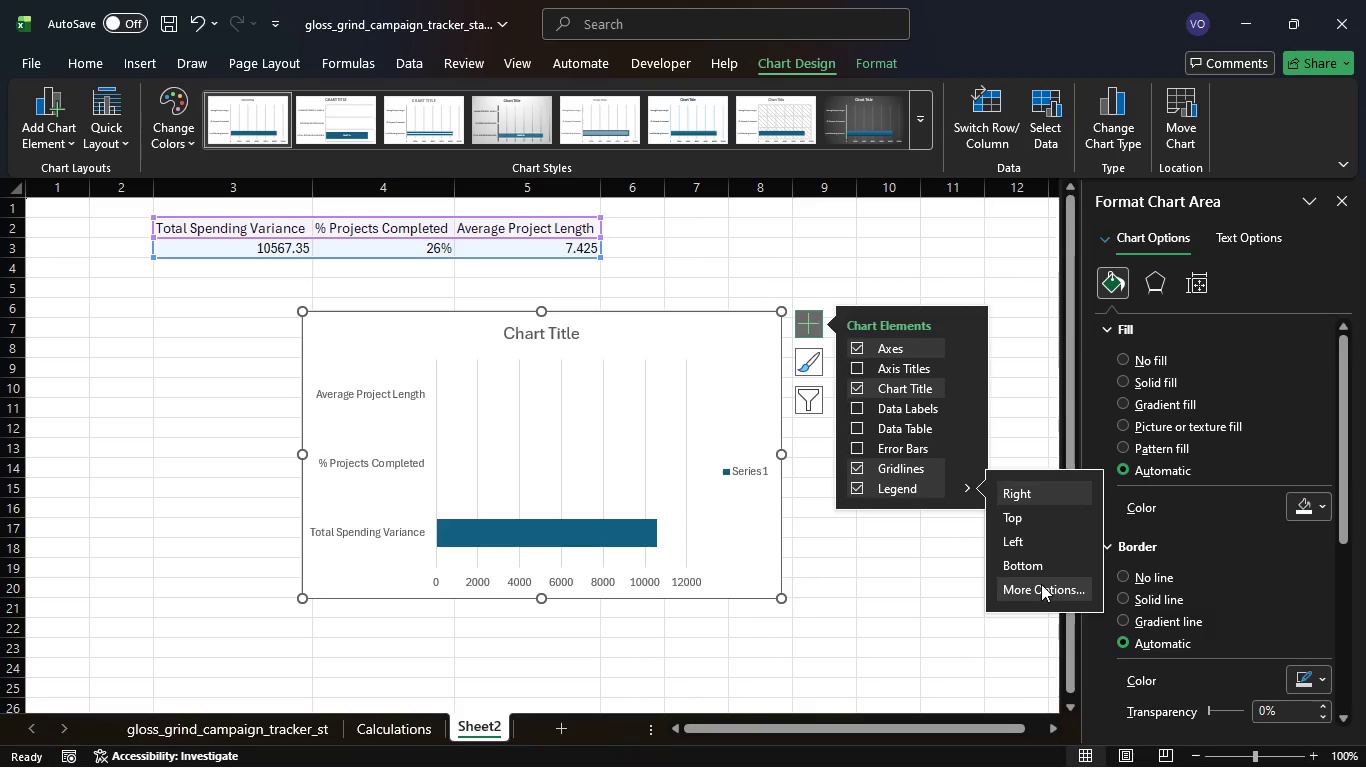 
wait(7.06)
 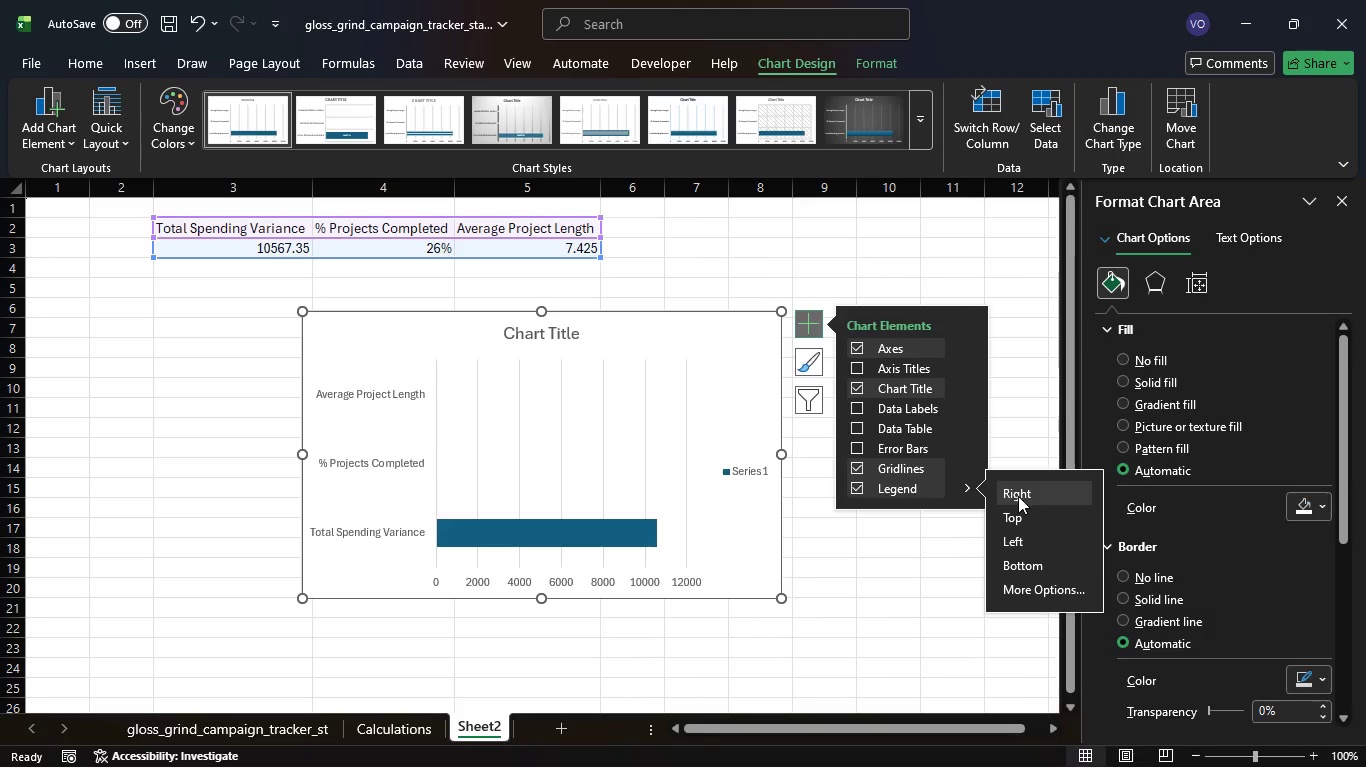 
left_click([1041, 584])
 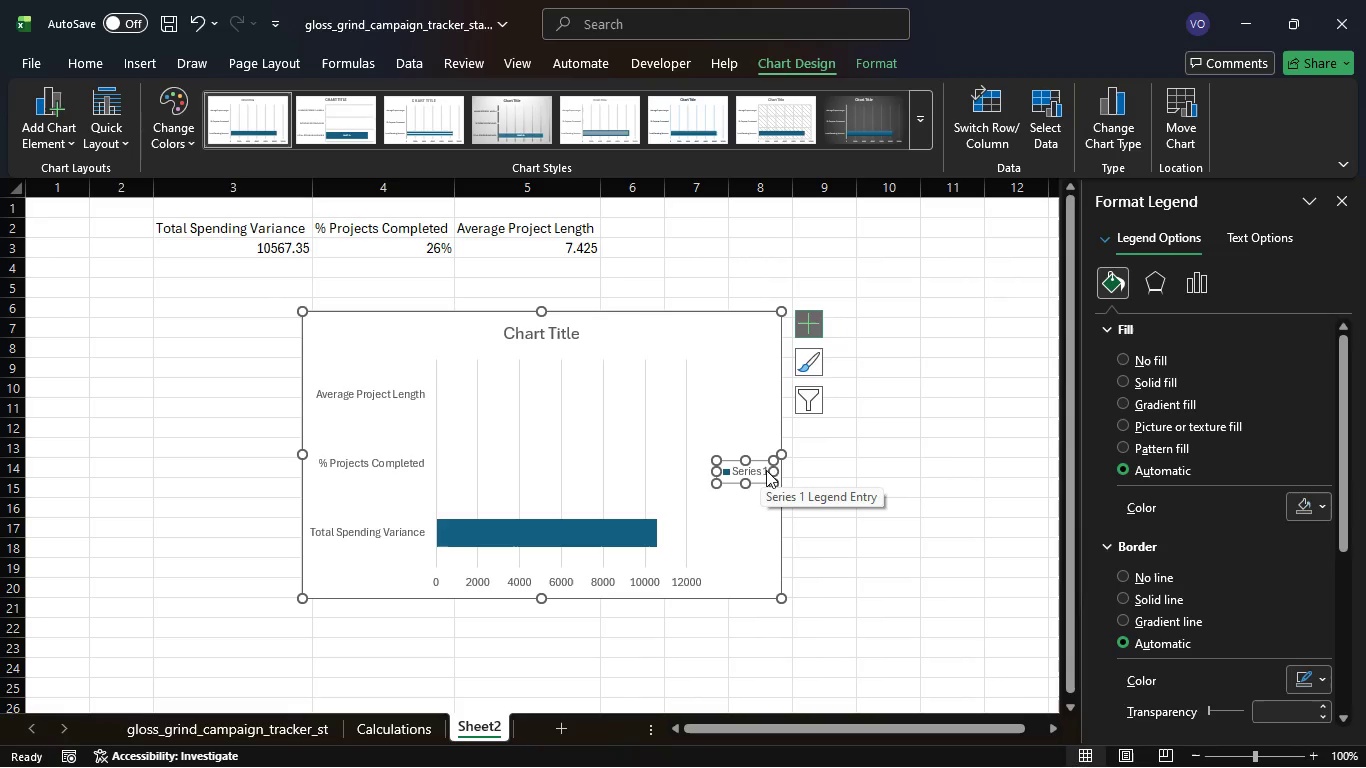 
wait(8.27)
 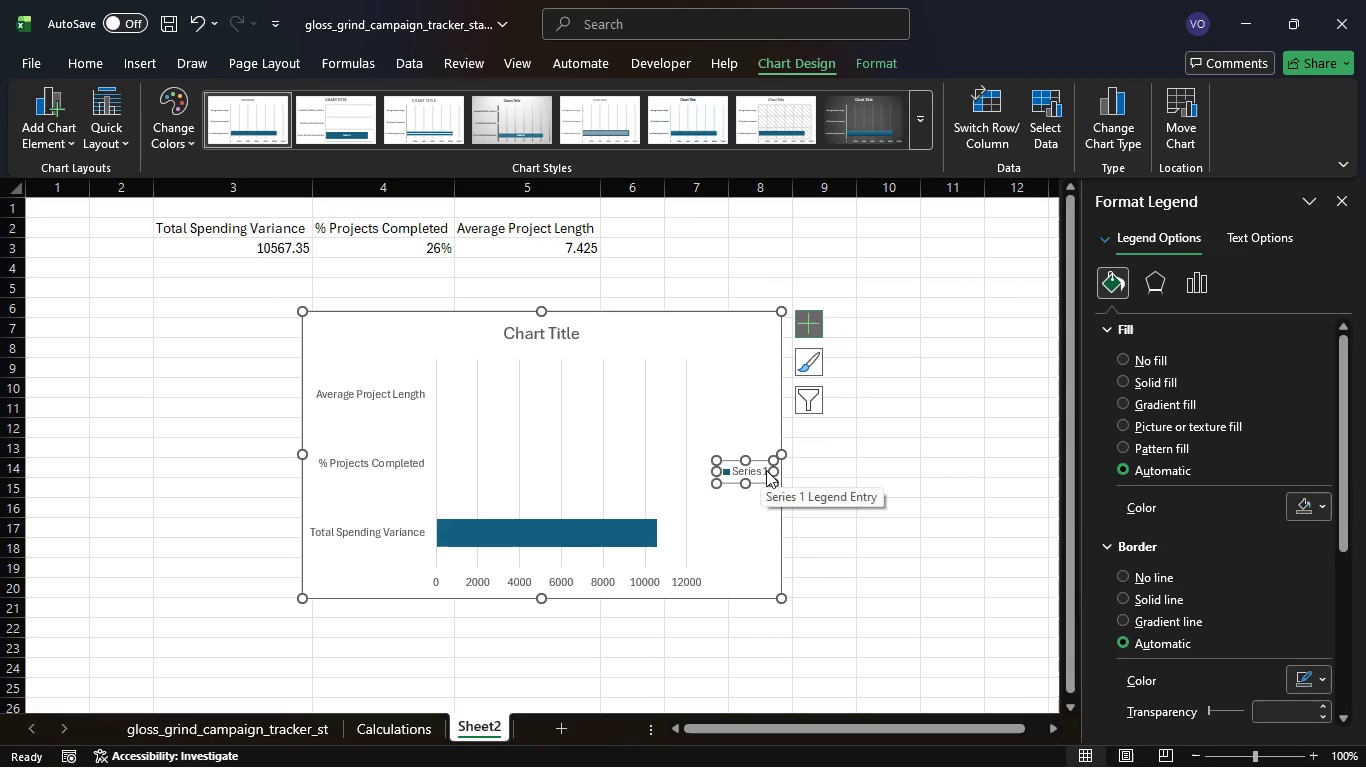 
left_click([763, 470])
 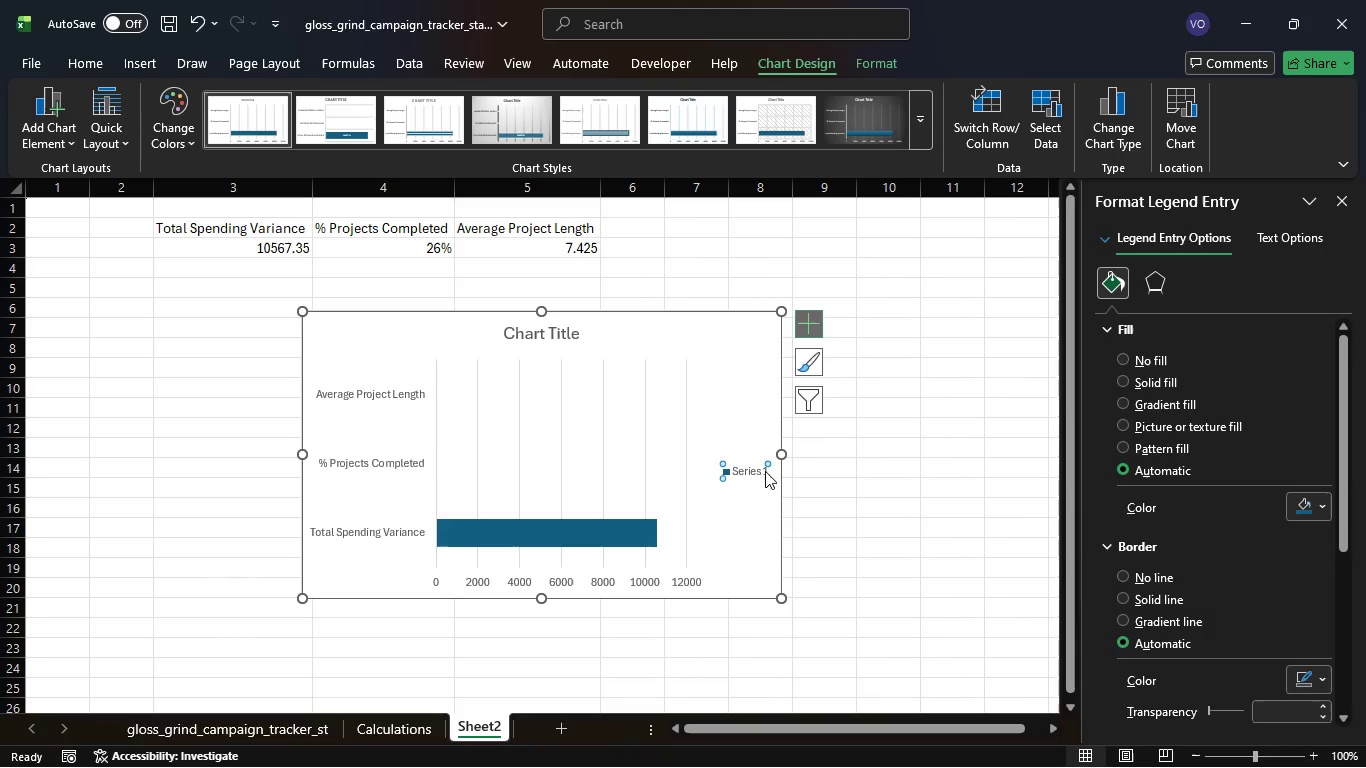 
double_click([765, 471])
 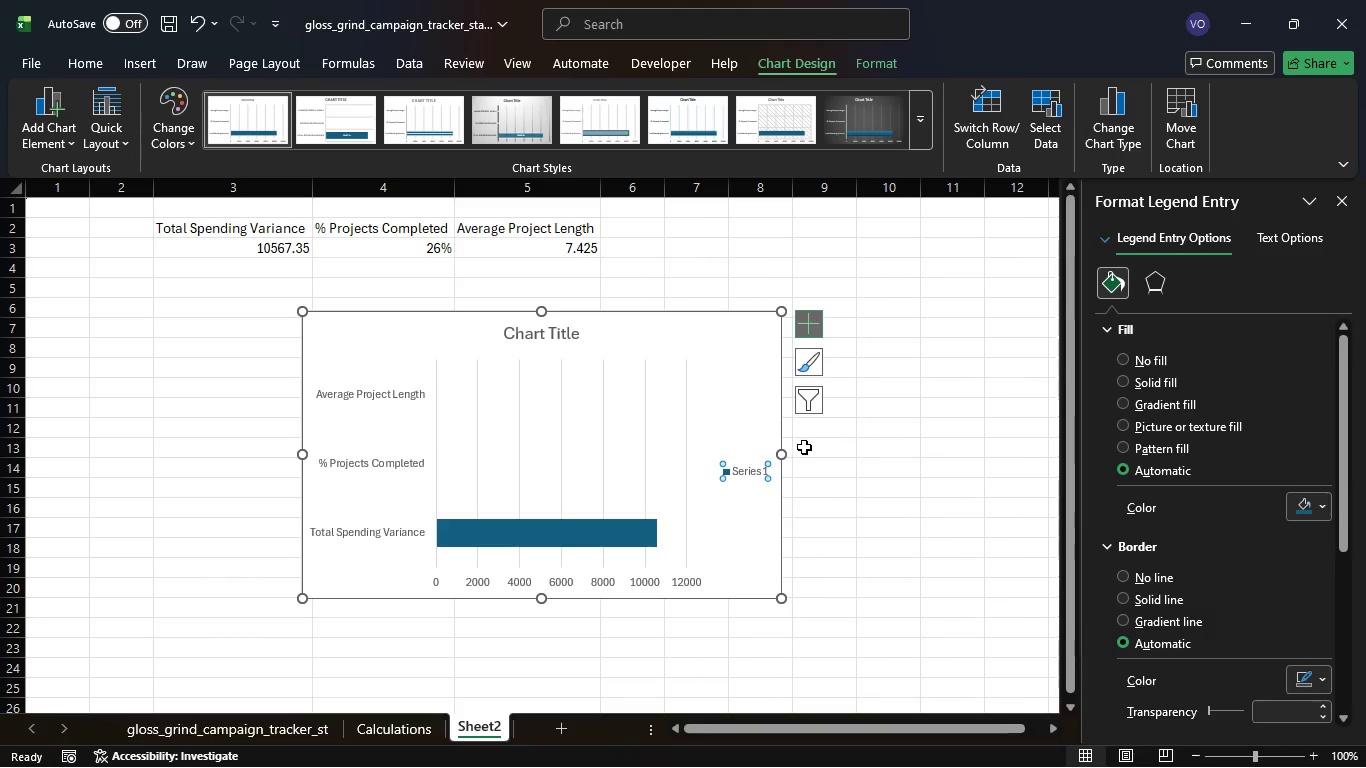 
left_click([755, 466])
 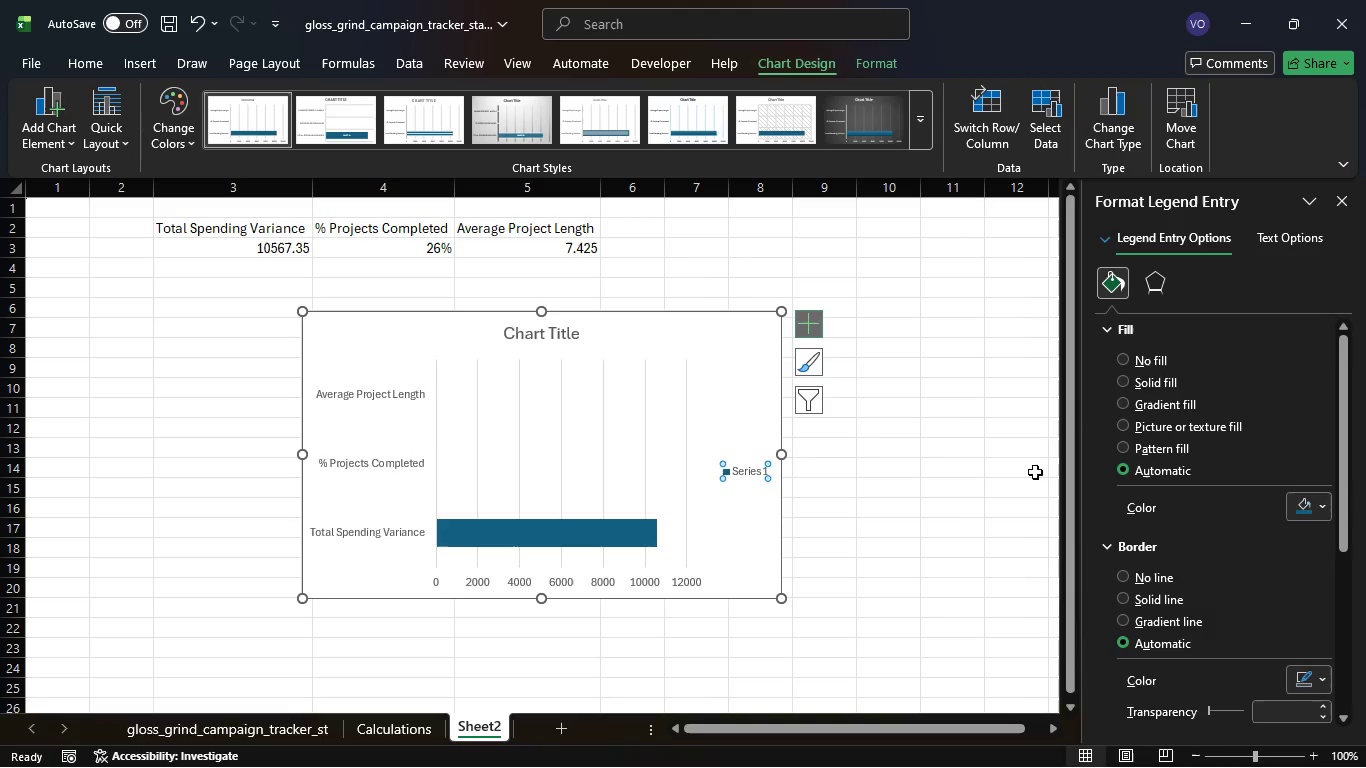 
left_click([1157, 285])
 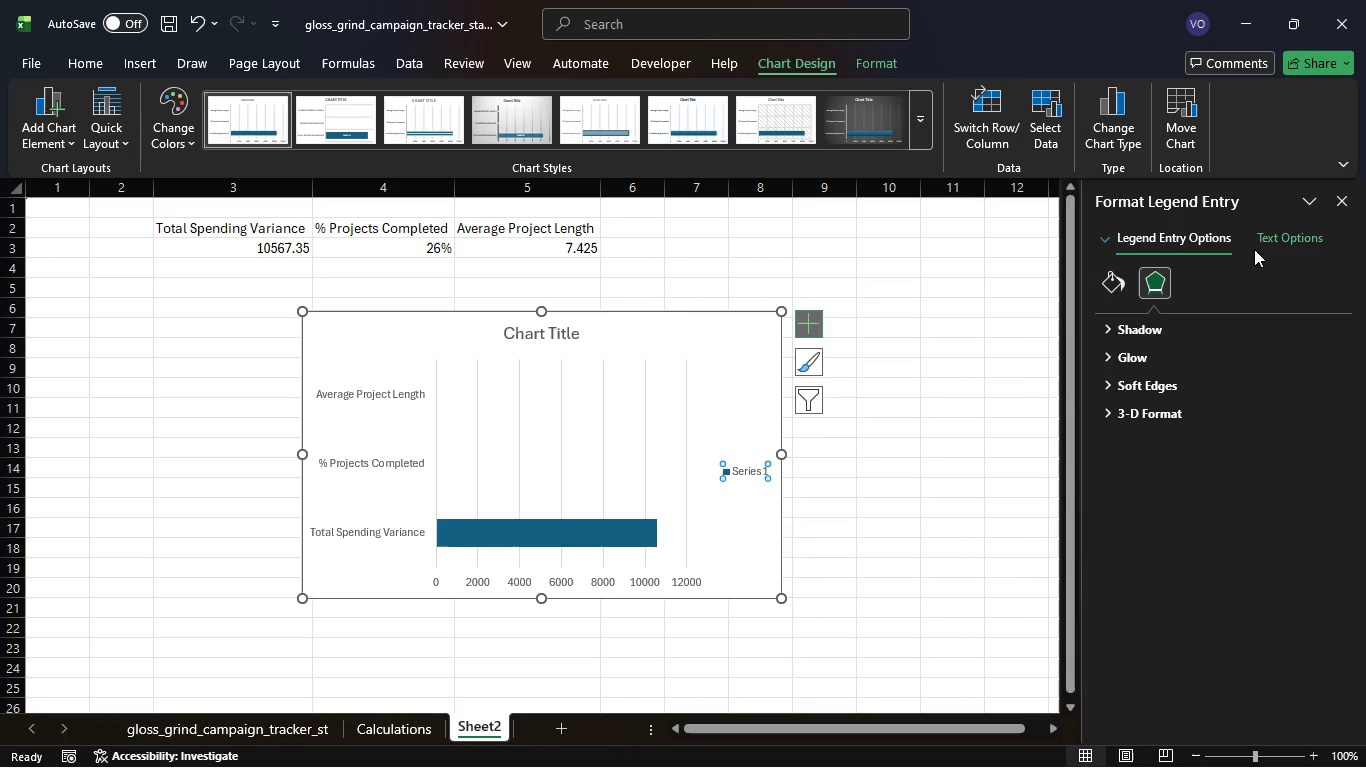 
left_click([1265, 242])
 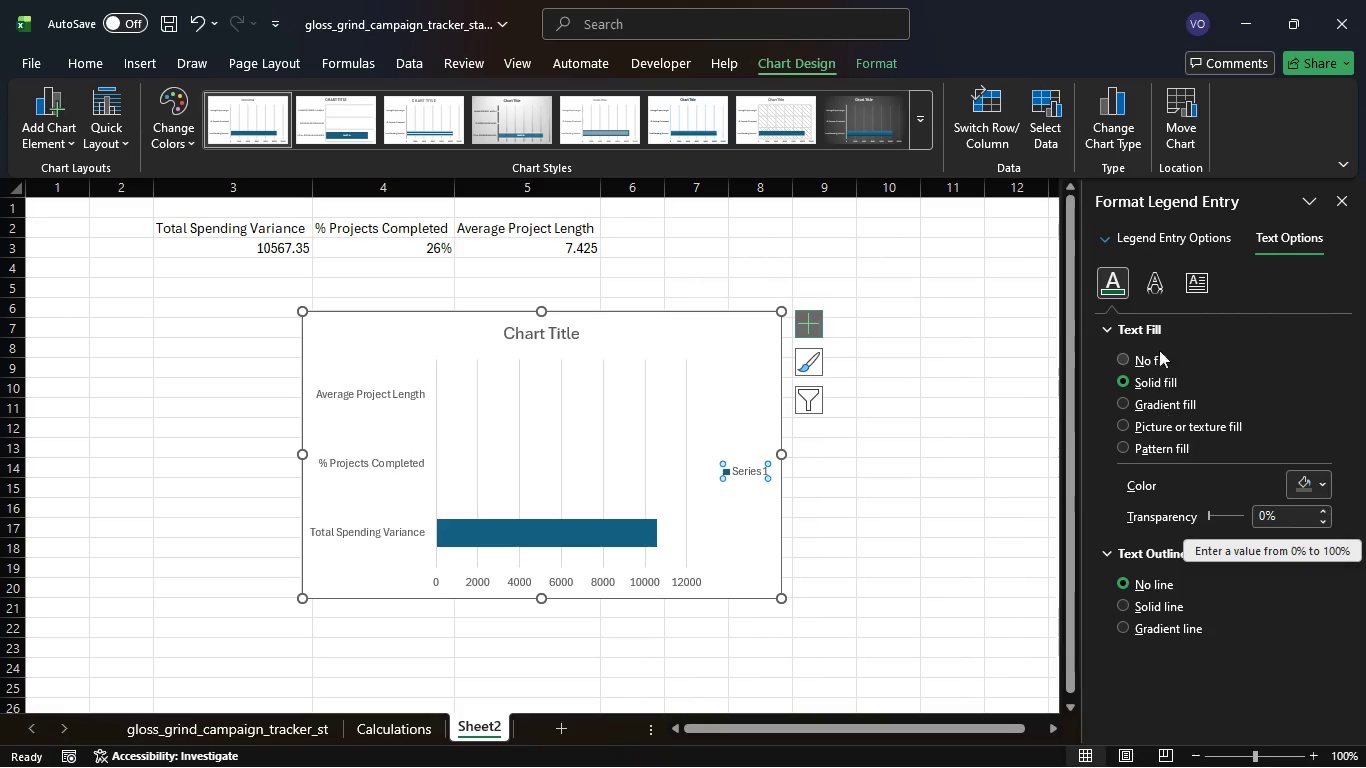 
wait(6.23)
 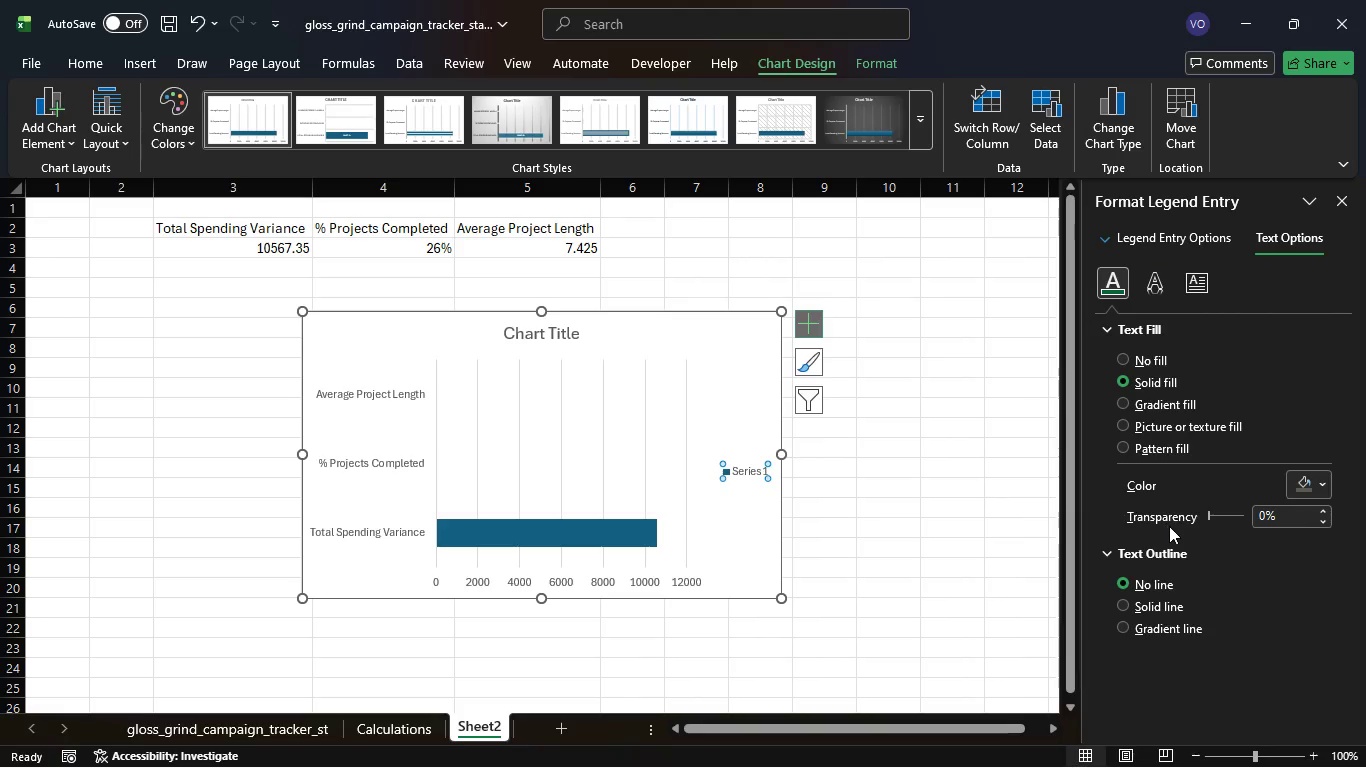 
left_click([1156, 283])
 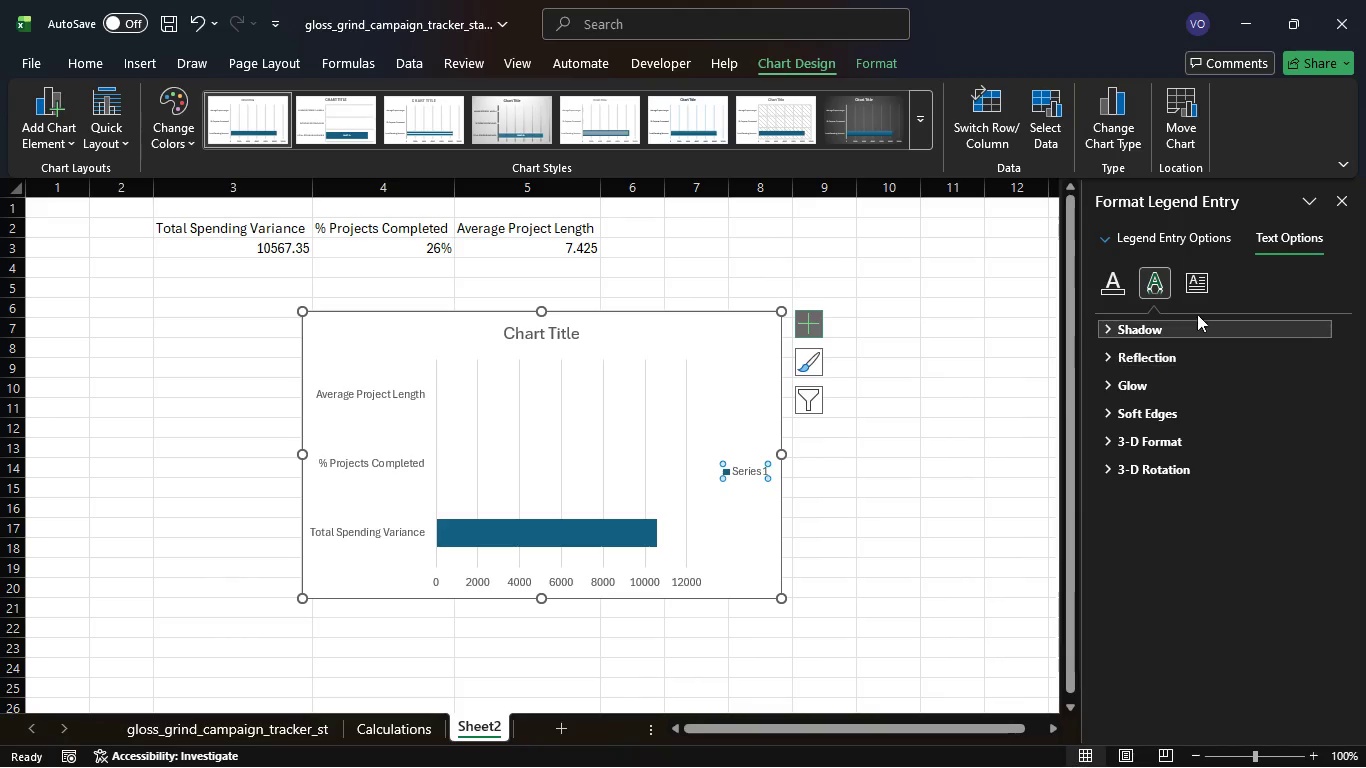 
left_click([1202, 287])
 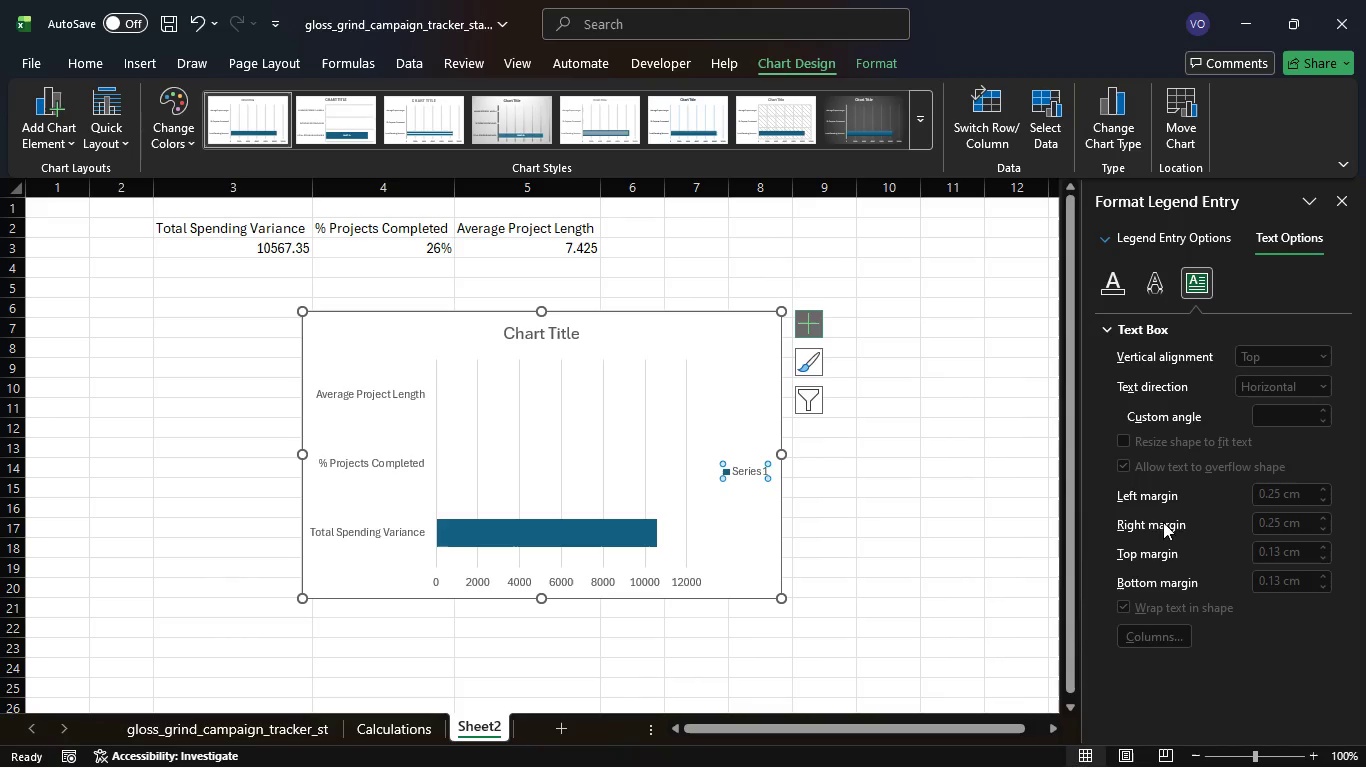 
wait(5.55)
 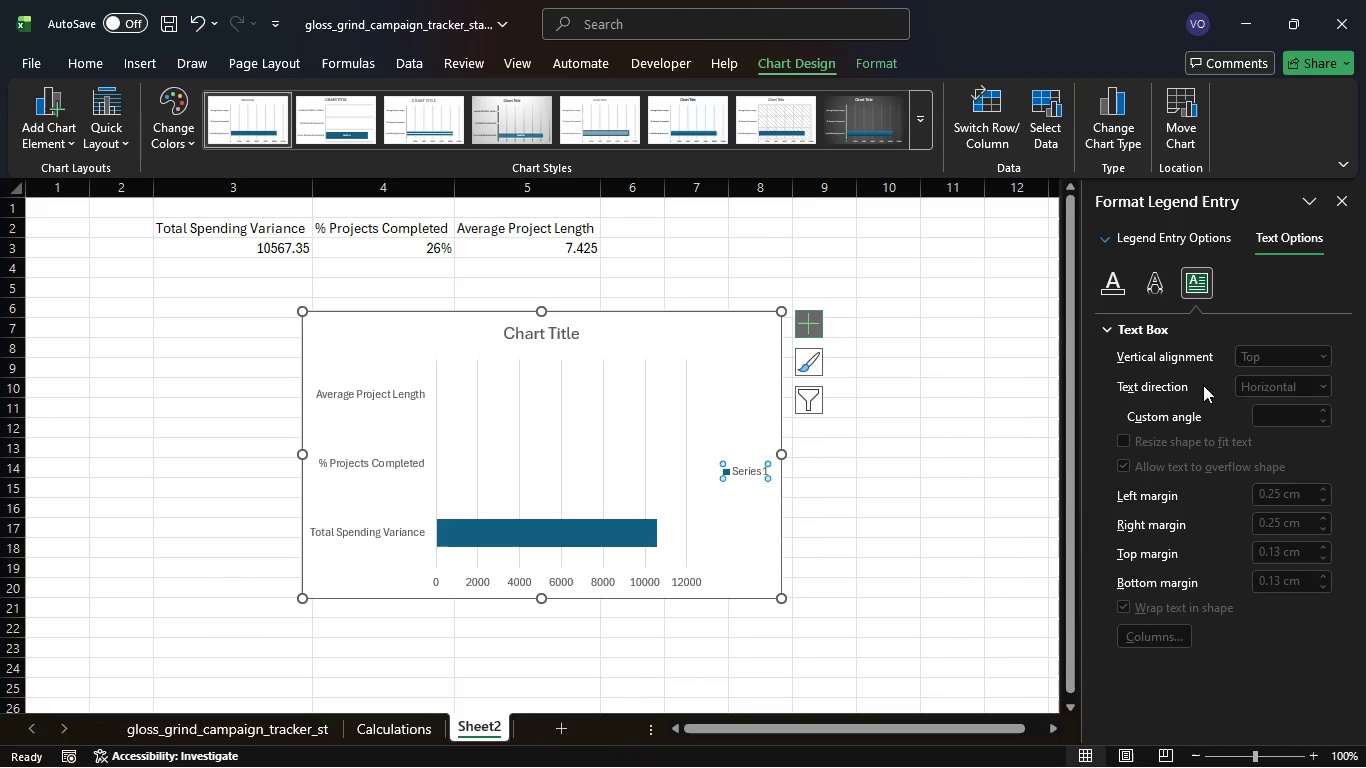 
left_click([1157, 297])
 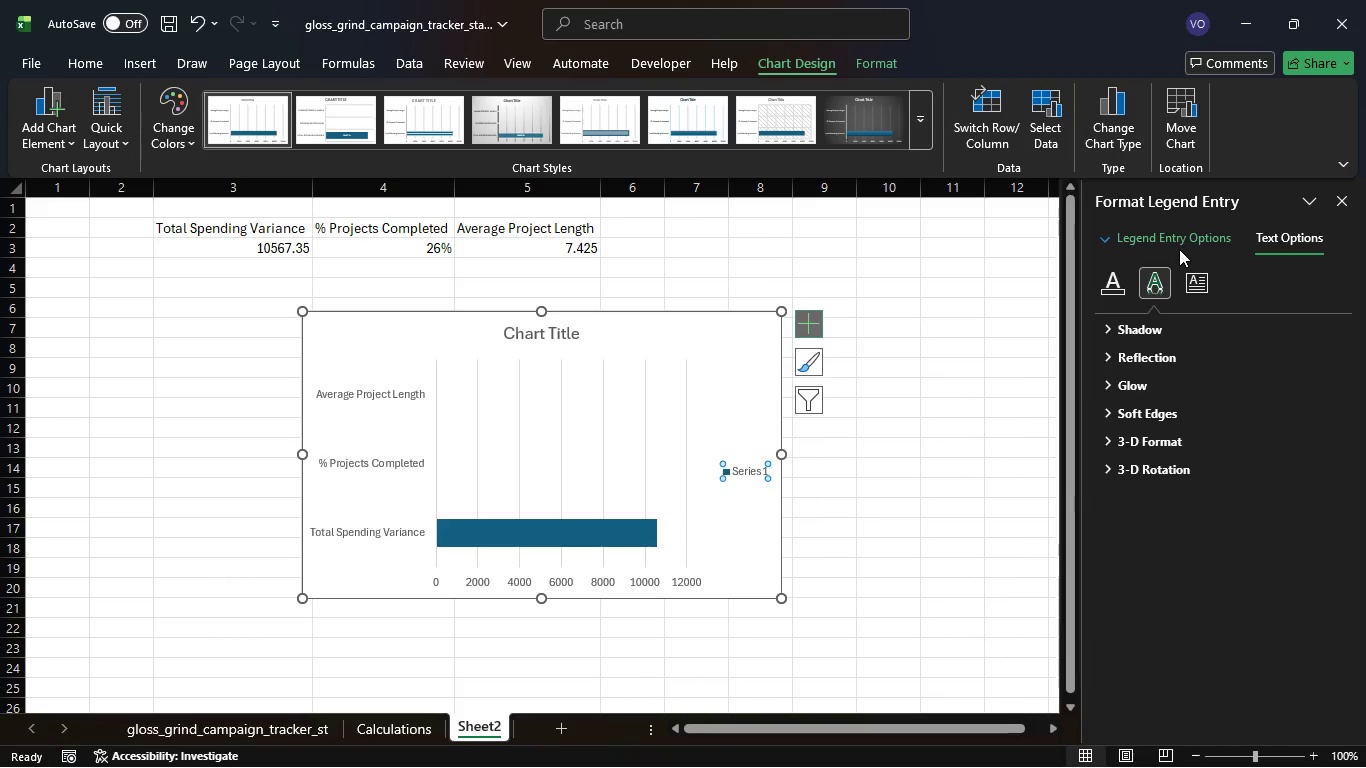 
left_click([1179, 249])
 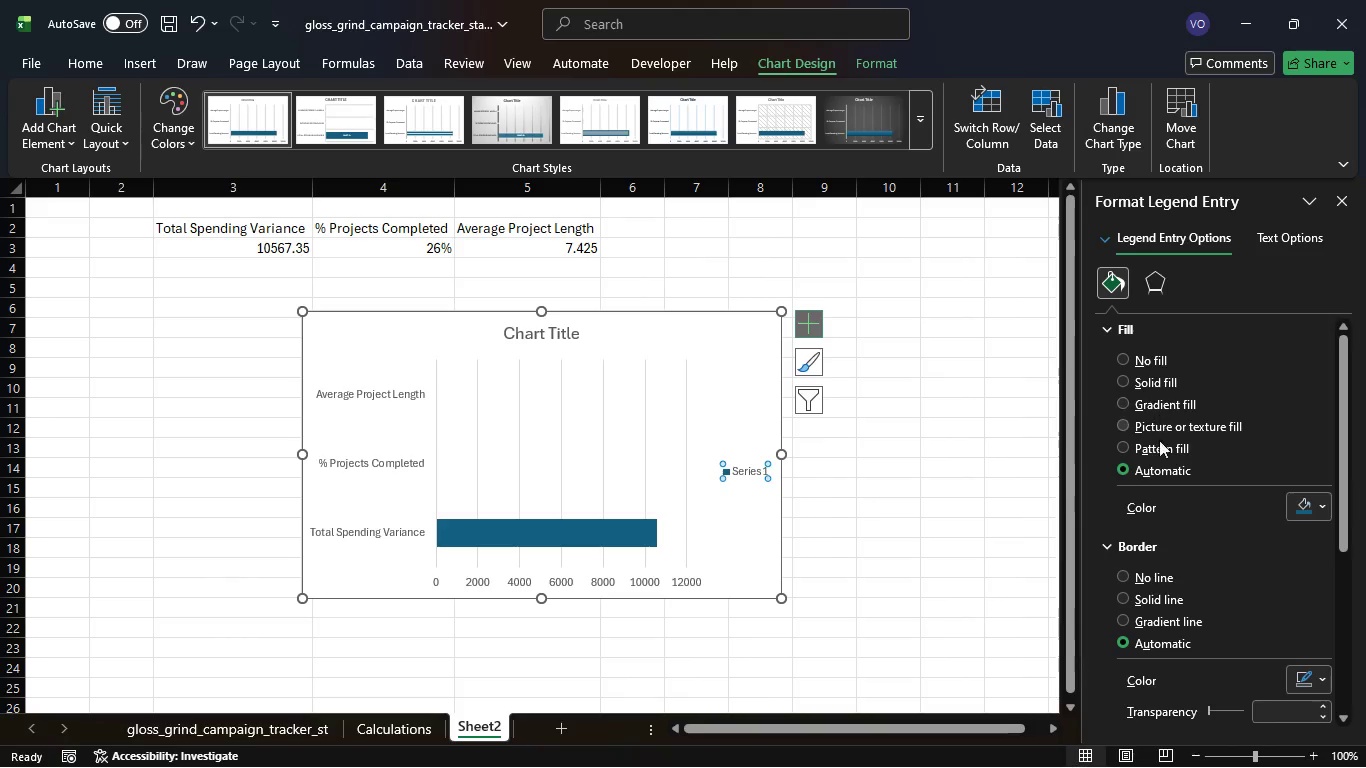 
scroll: coordinate [1170, 509], scroll_direction: down, amount: 7.0
 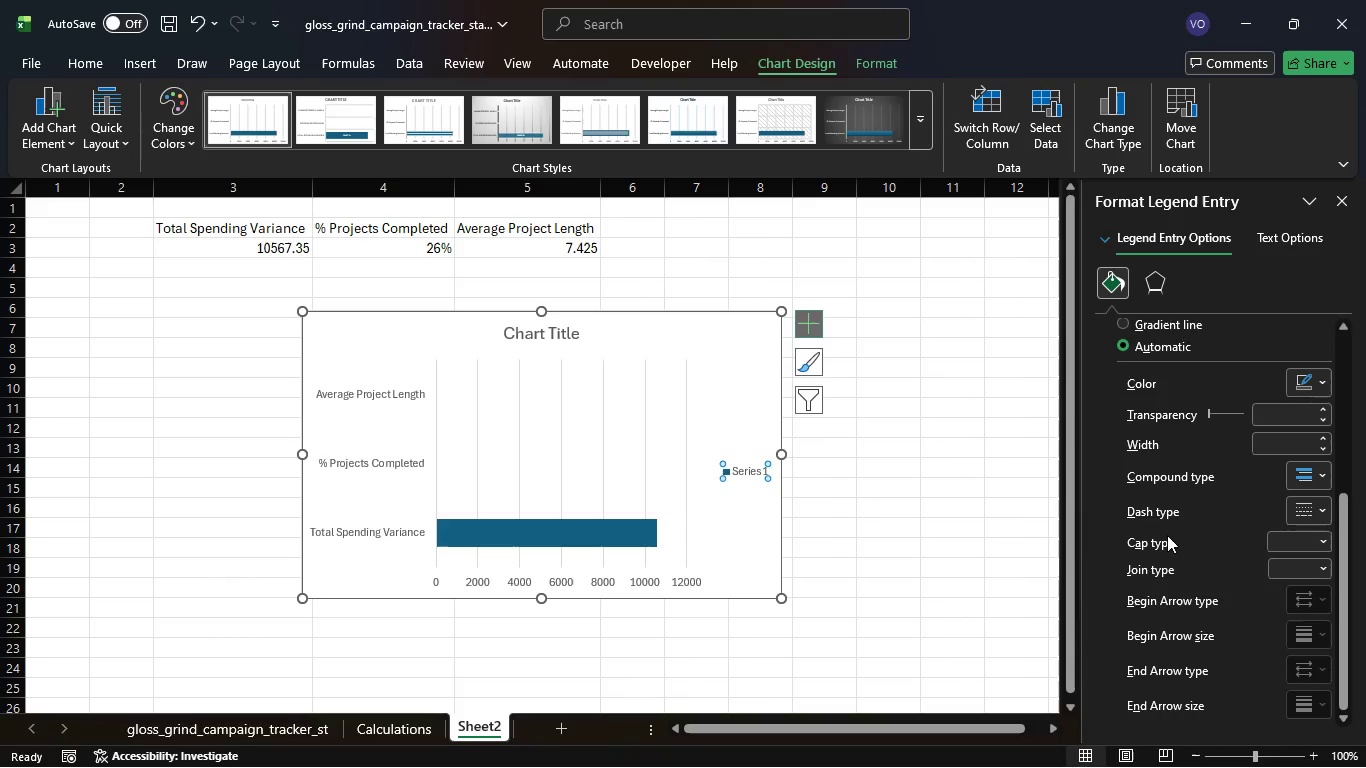 
wait(6.04)
 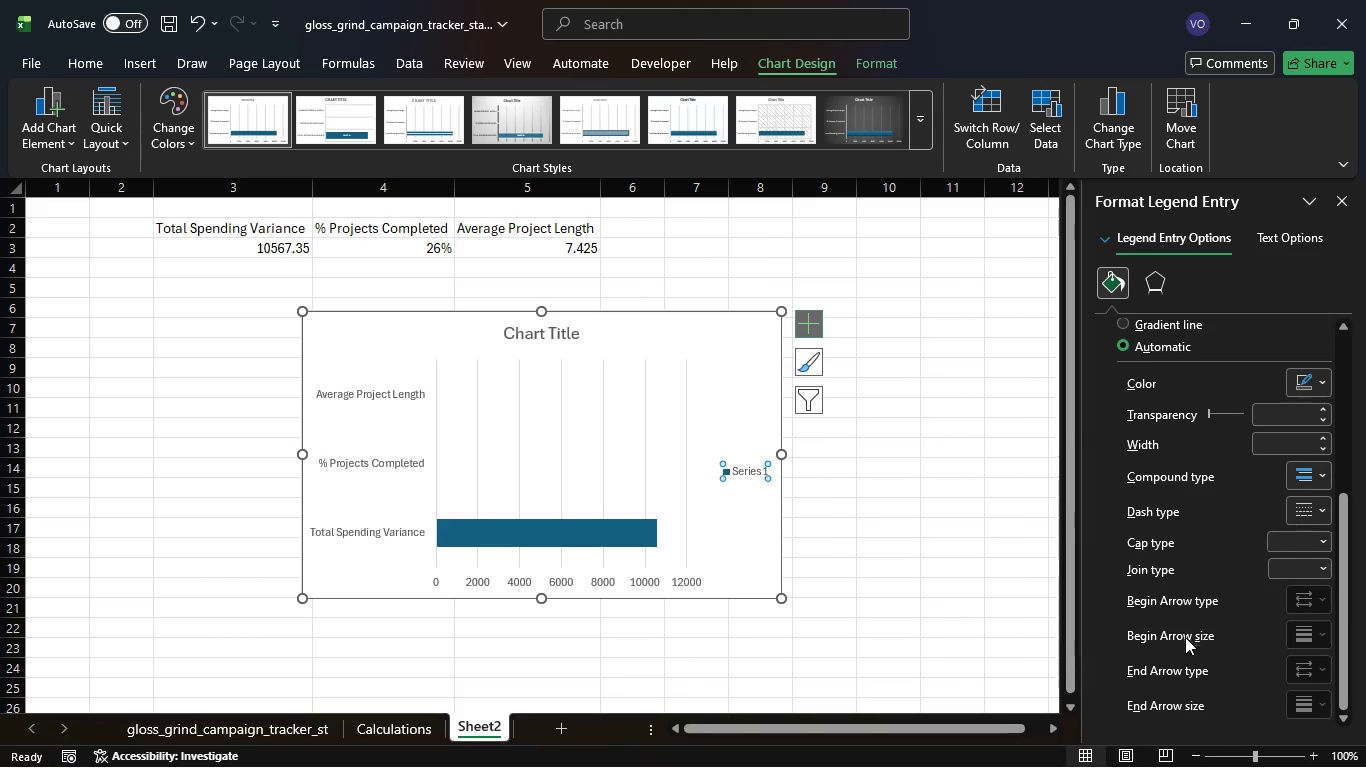 
scroll: coordinate [1170, 490], scroll_direction: down, amount: 6.0
 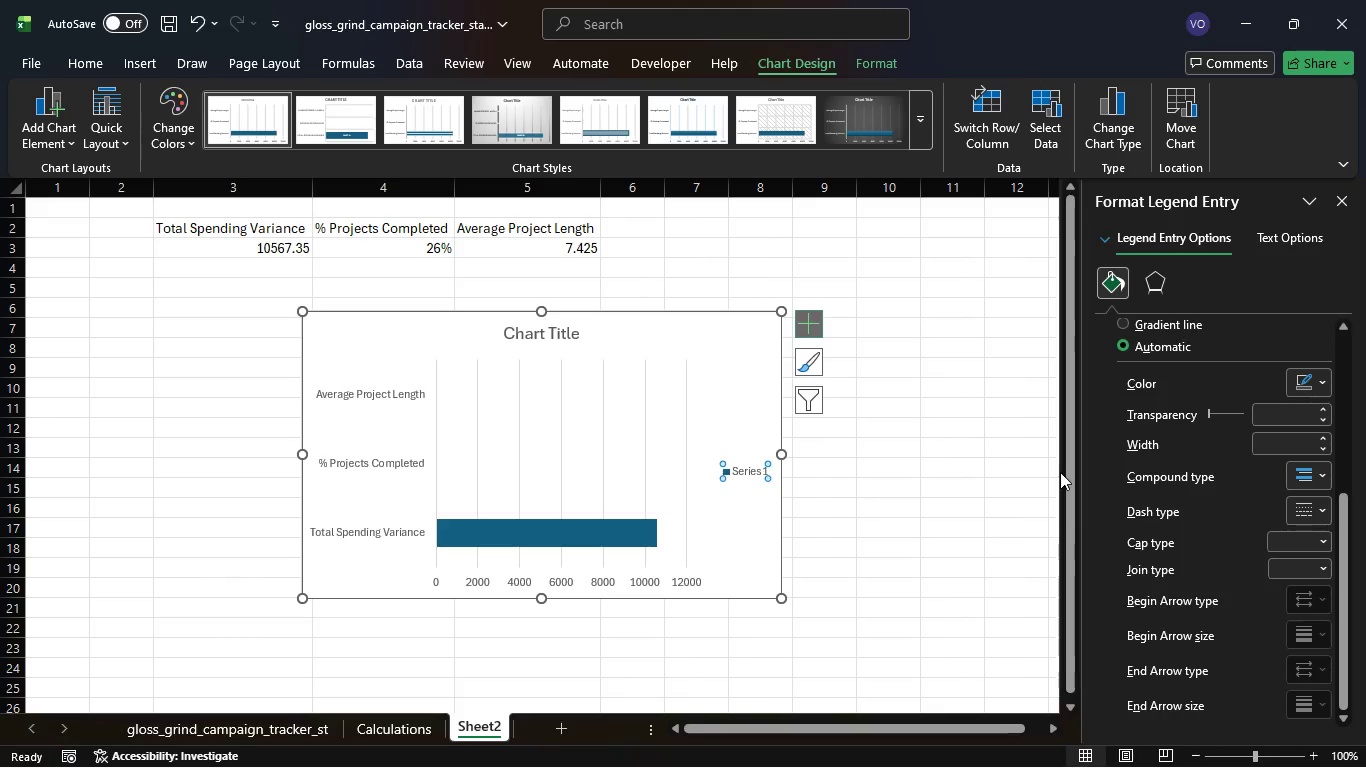 
wait(9.6)
 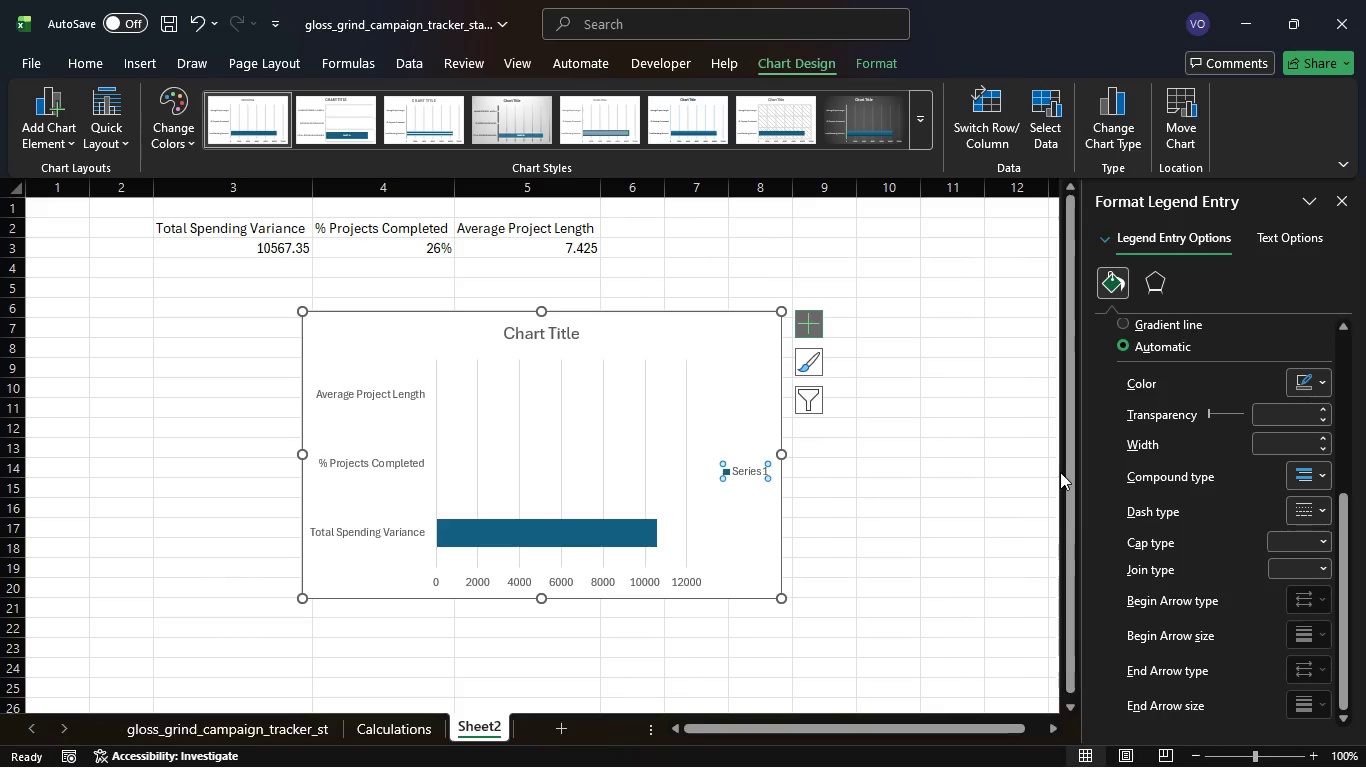 
left_click([1317, 437])
 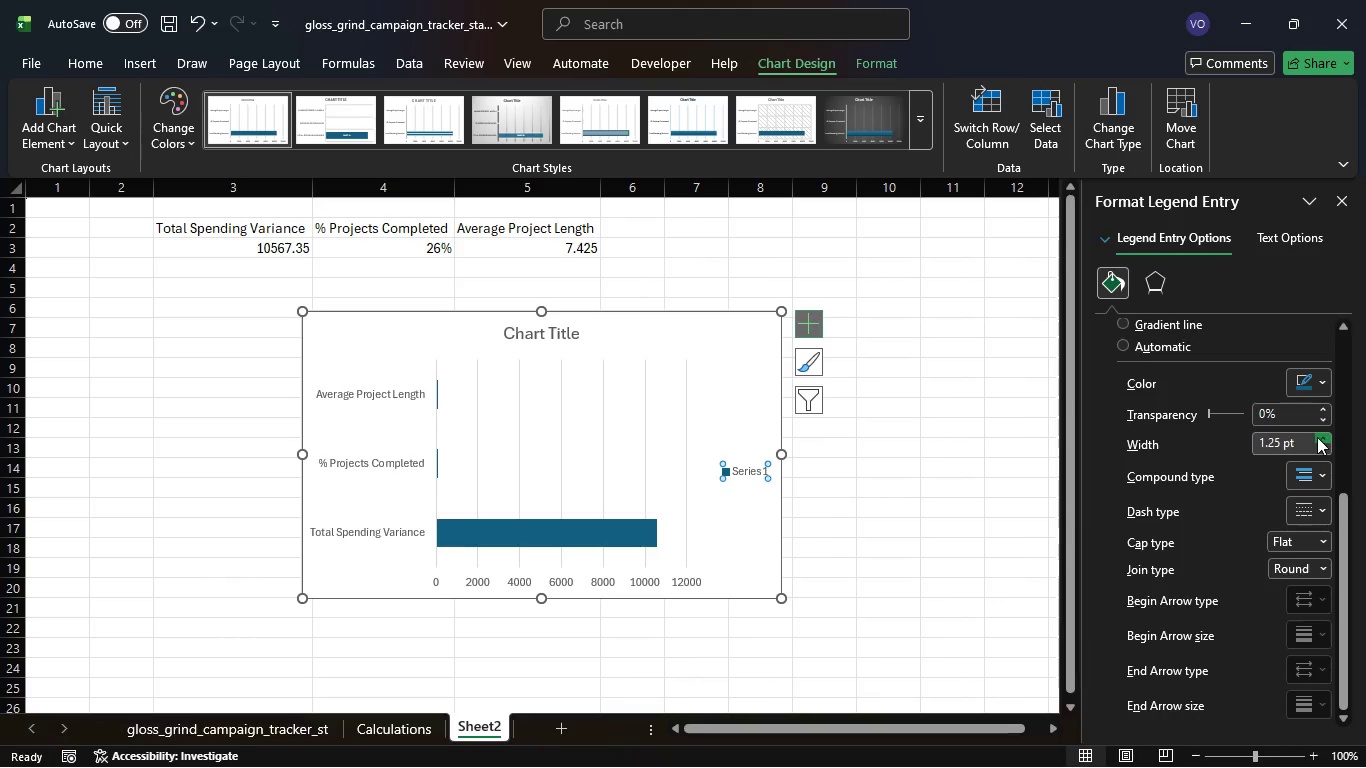 
double_click([1317, 437])
 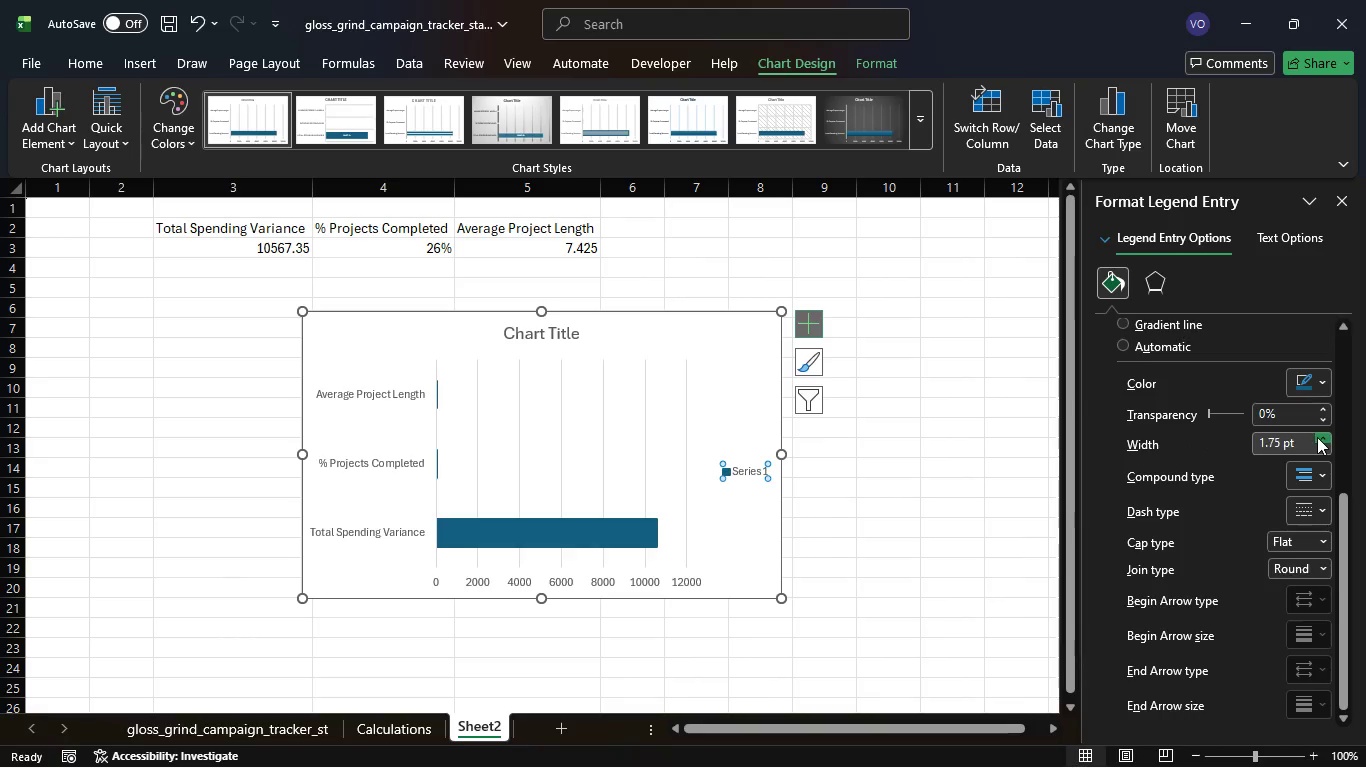 
triple_click([1317, 437])
 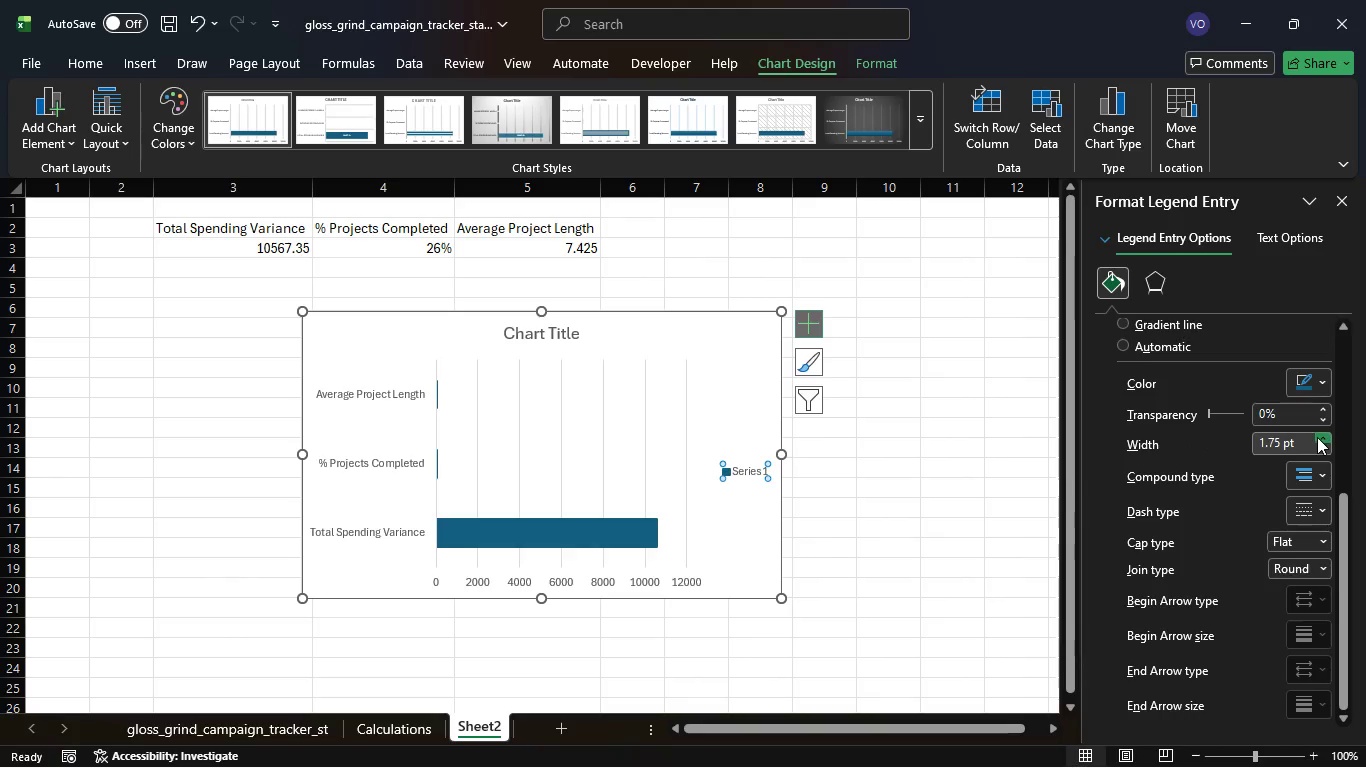 
triple_click([1317, 437])
 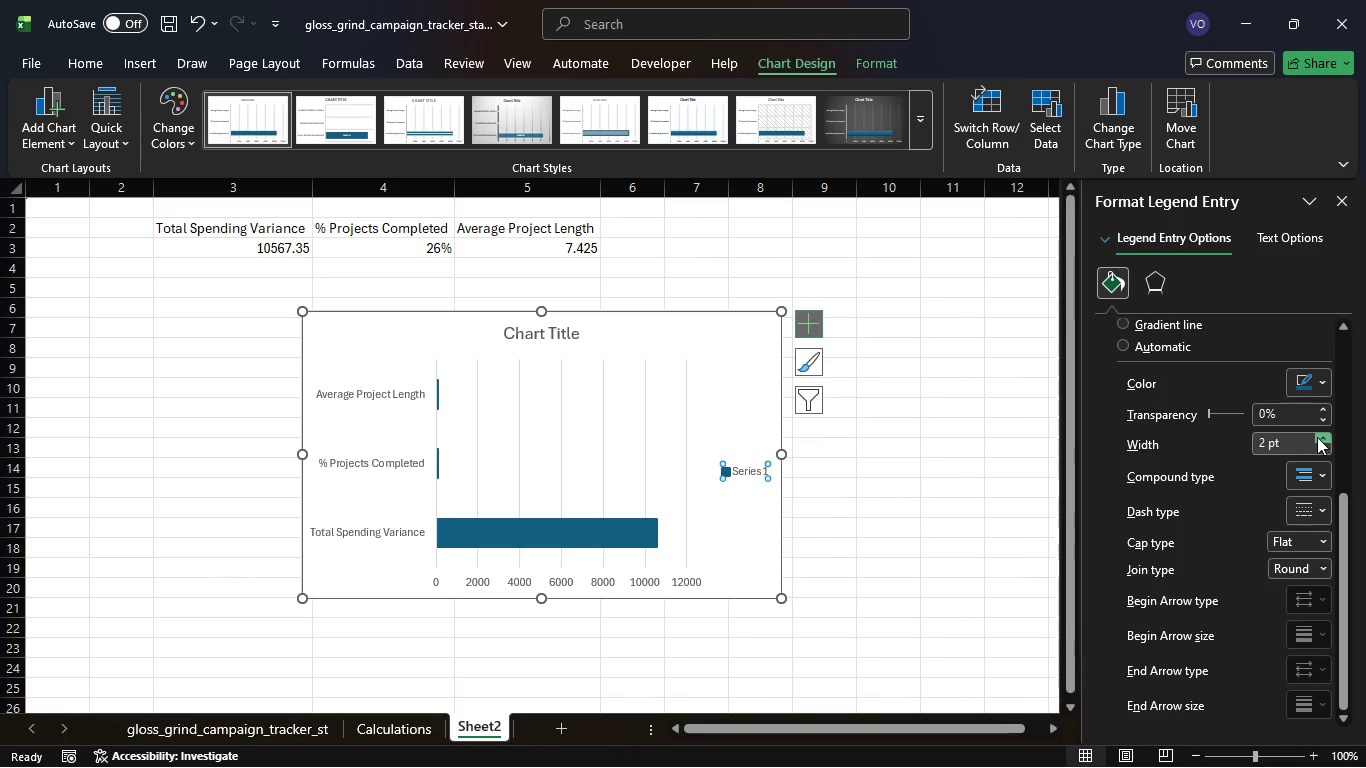 
triple_click([1317, 437])
 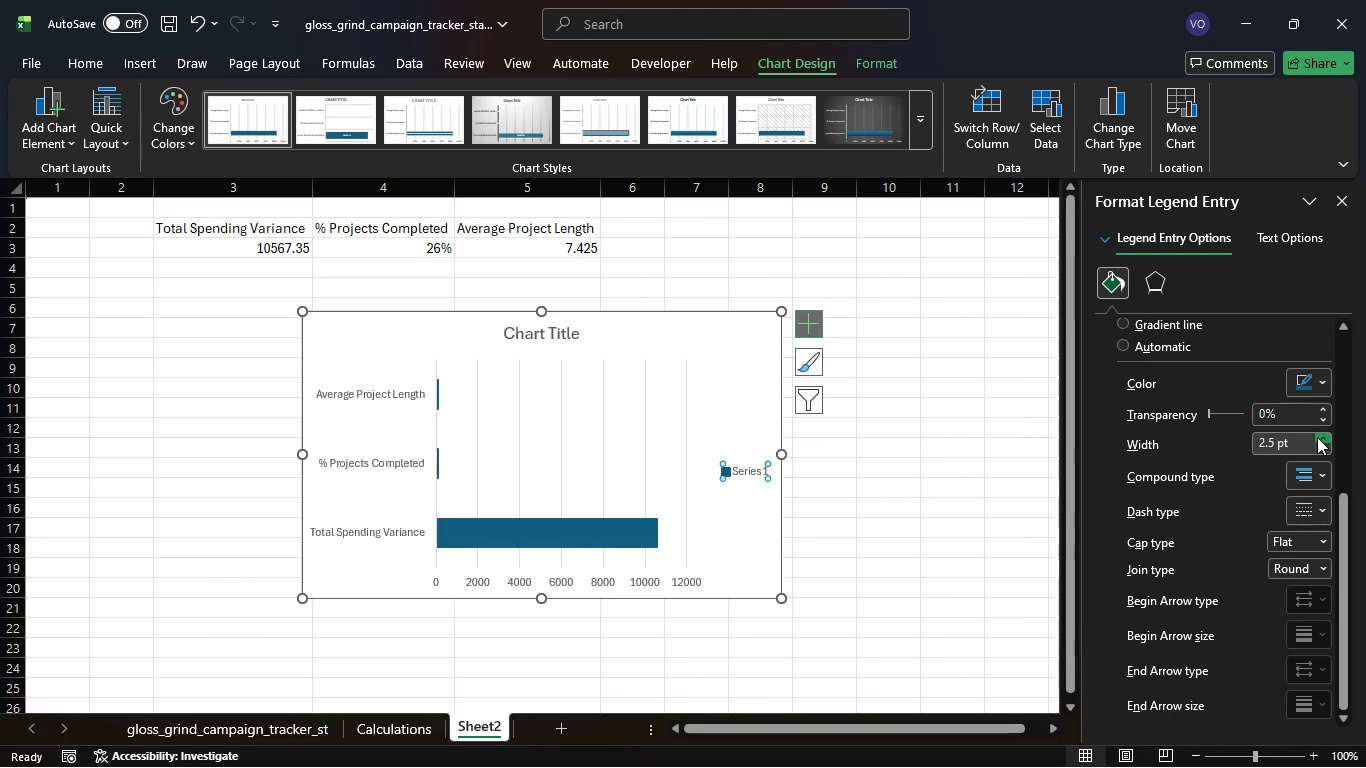 
triple_click([1317, 437])
 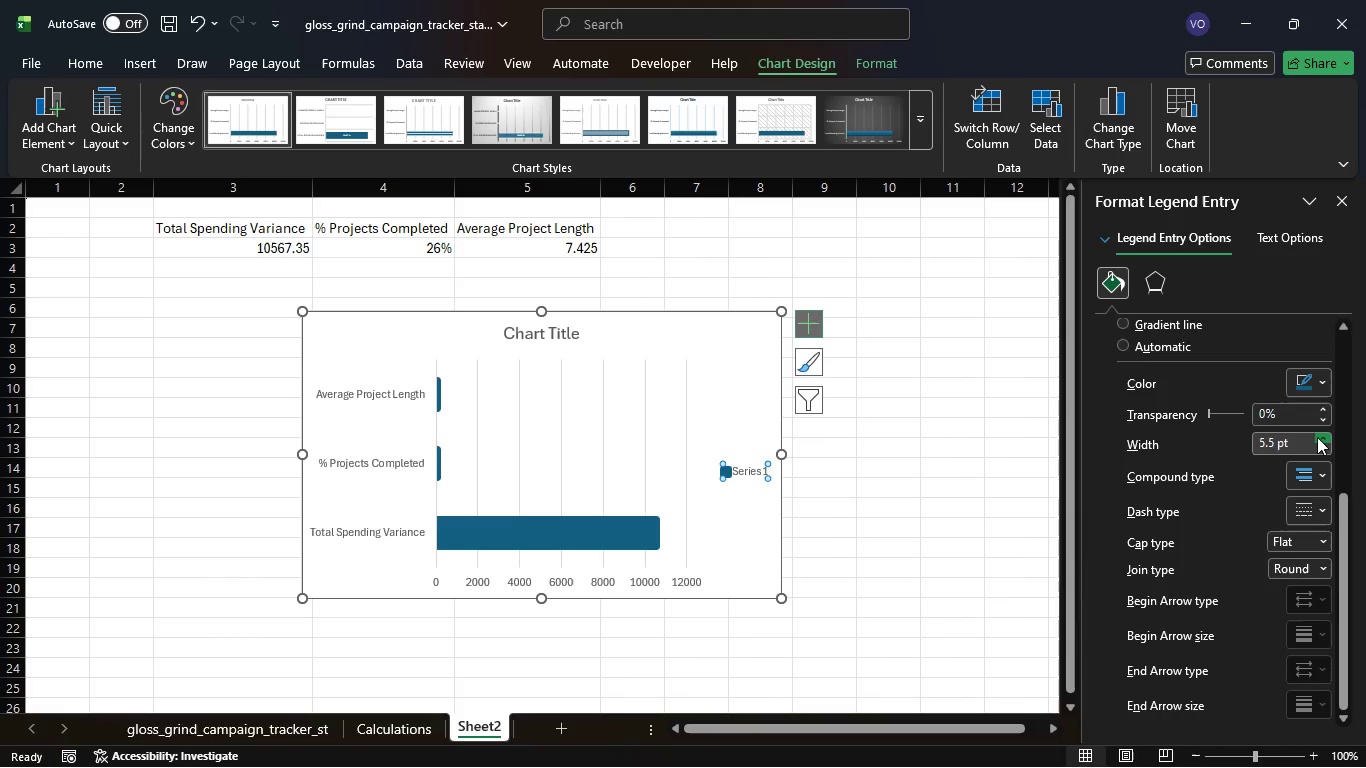 
triple_click([1317, 437])
 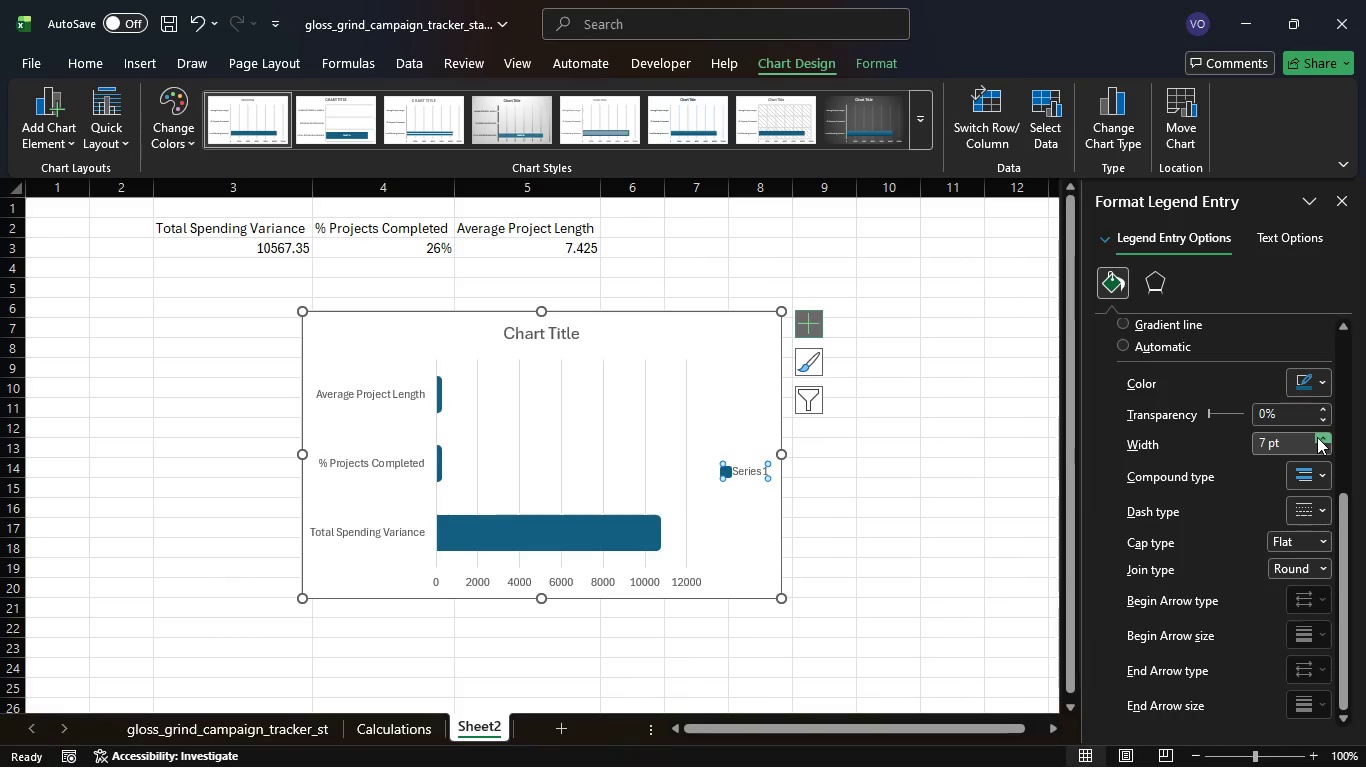 
left_click([1317, 437])
 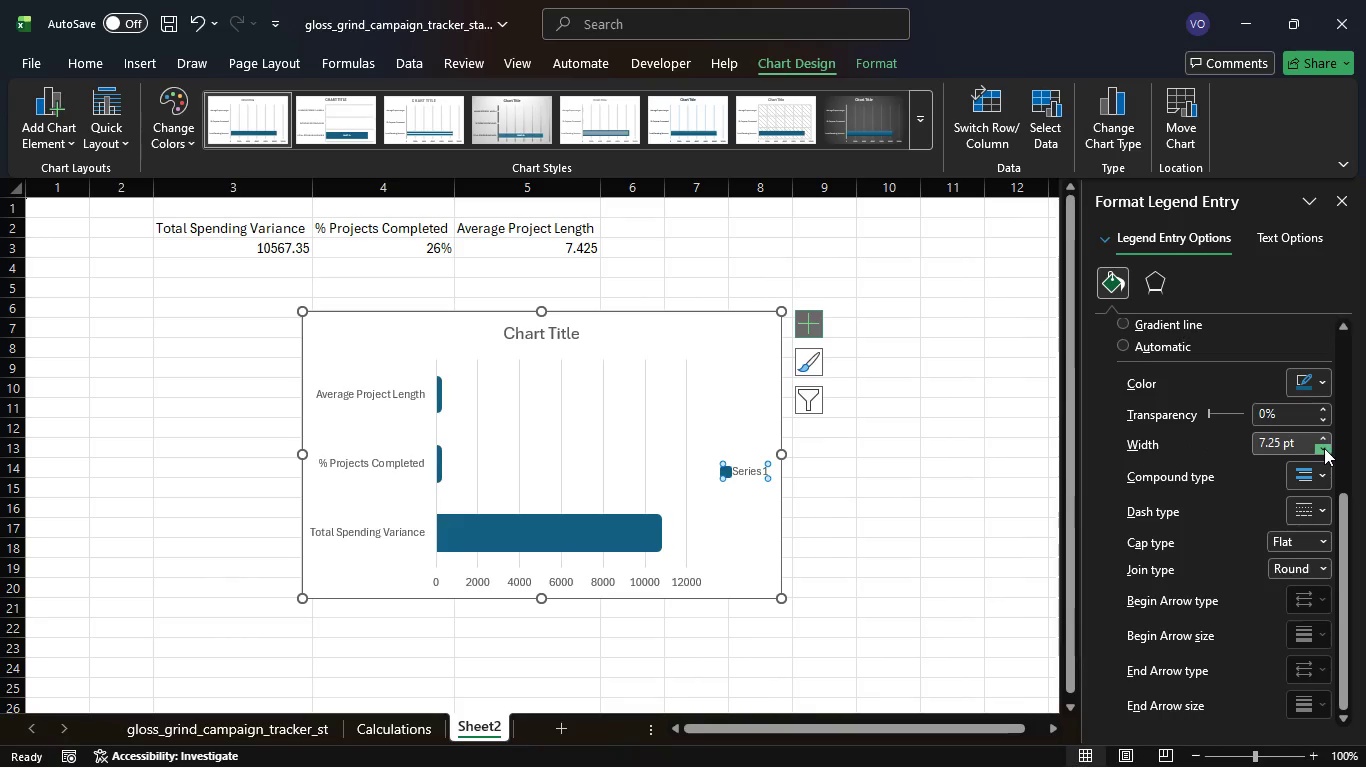 
left_click([1324, 448])
 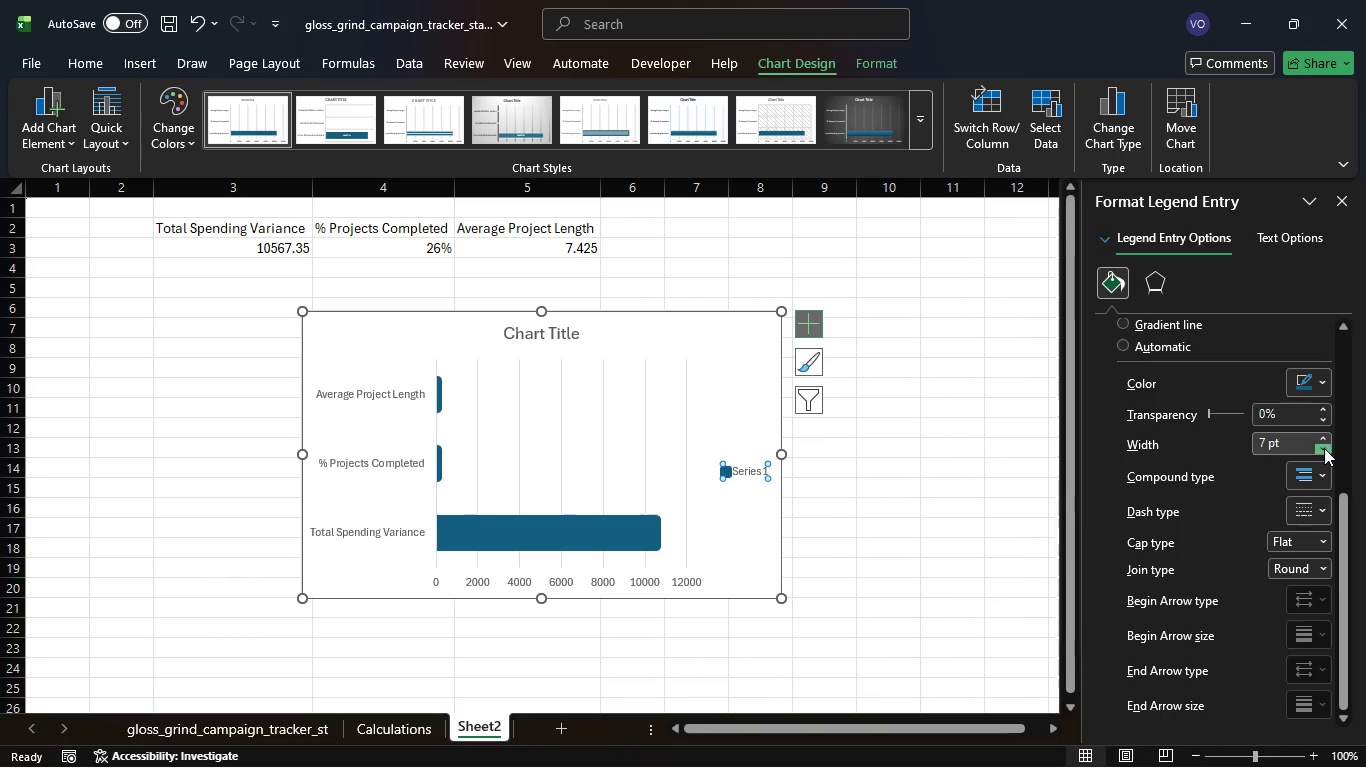 
left_click([1324, 448])
 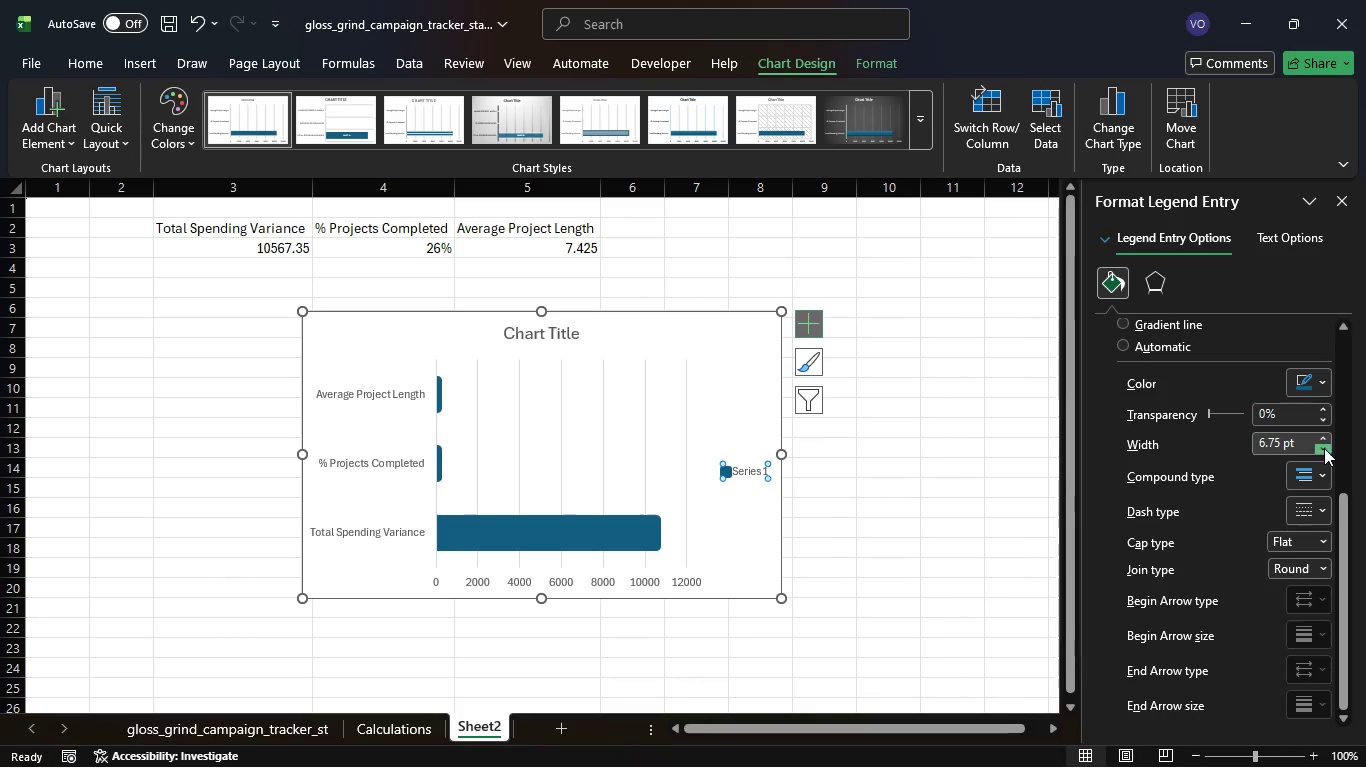 
left_click([1324, 448])
 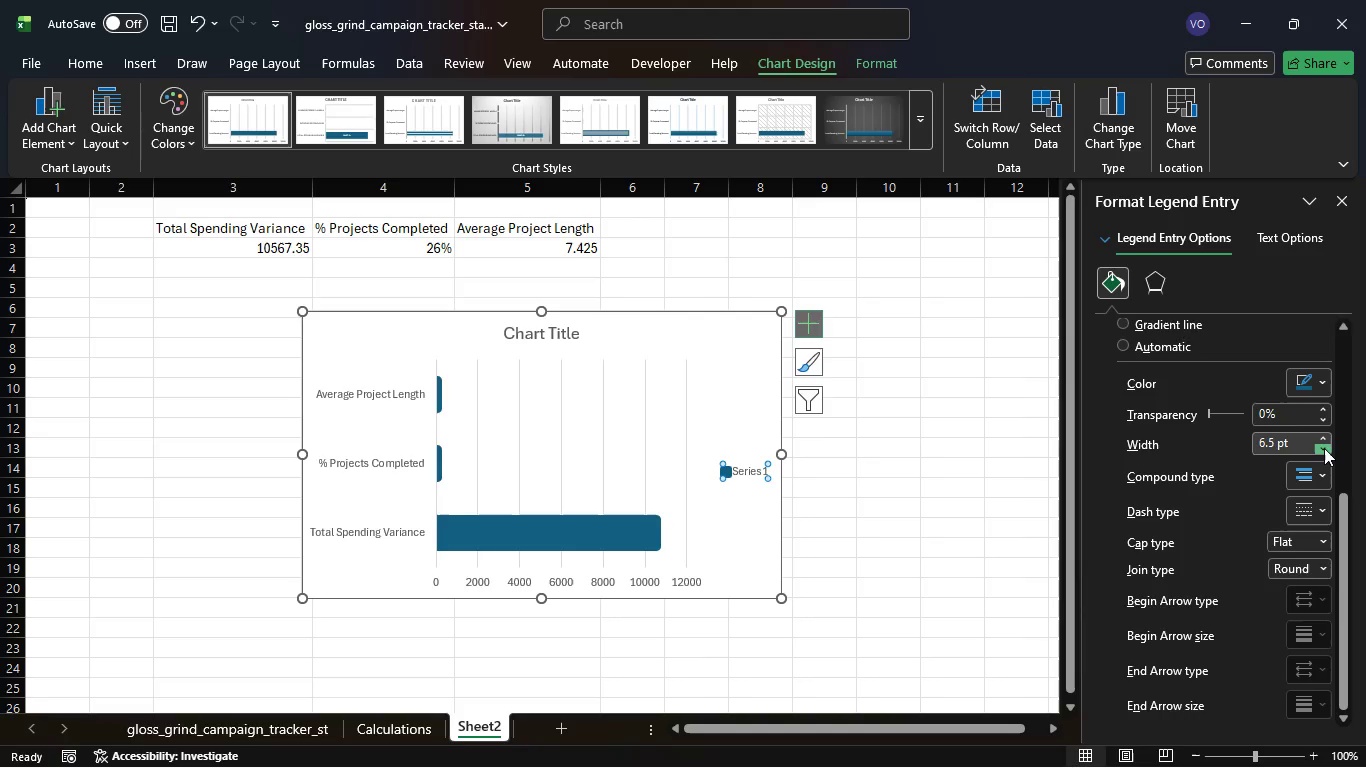 
left_click([1324, 448])
 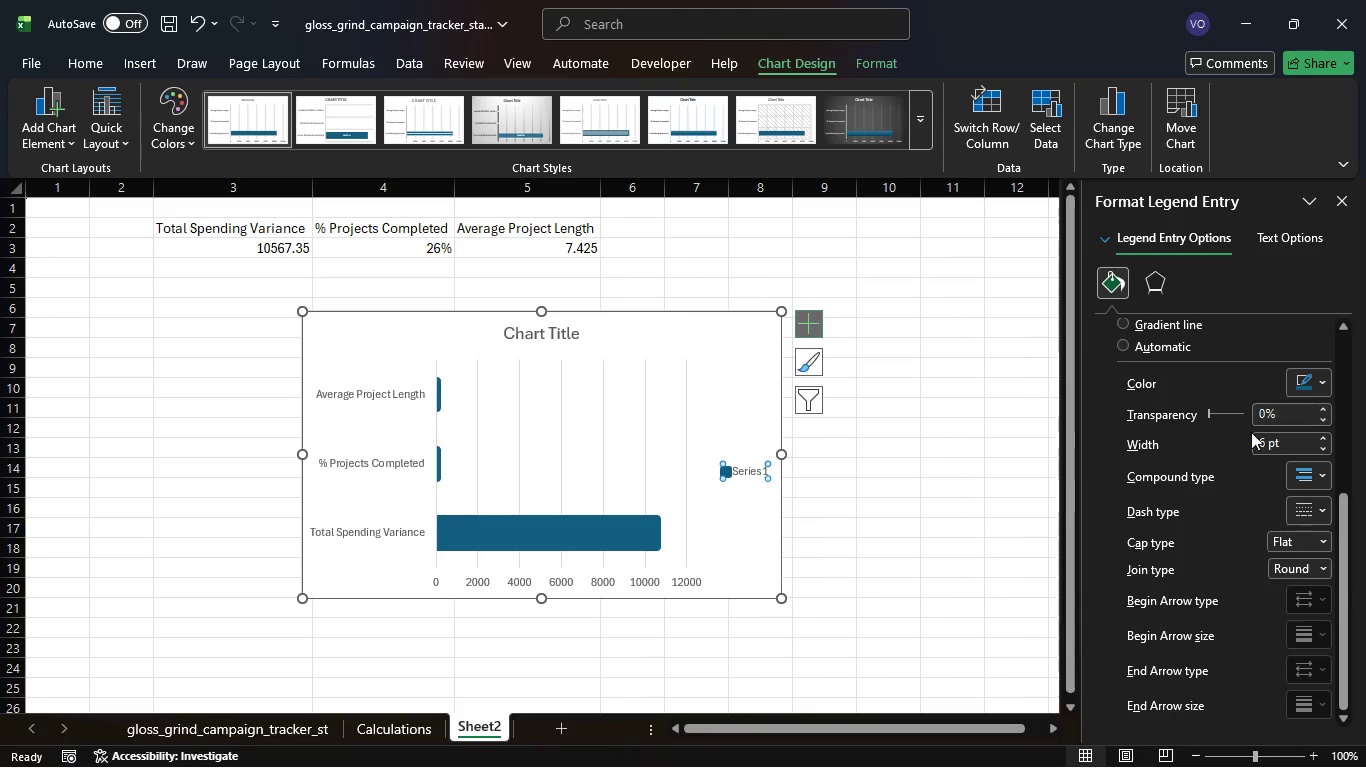 
double_click([1324, 448])
 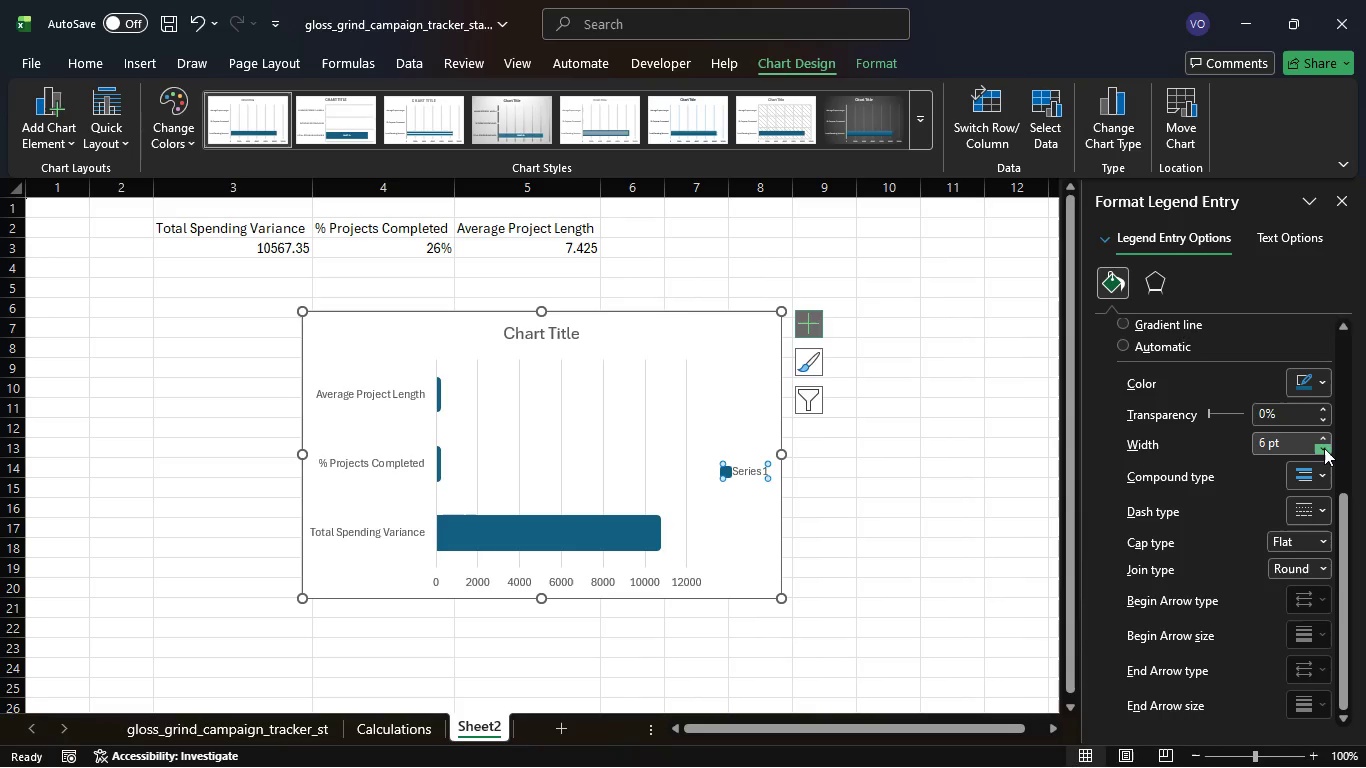 
left_click_drag(start_coordinate=[1213, 413], to_coordinate=[1011, 446])
 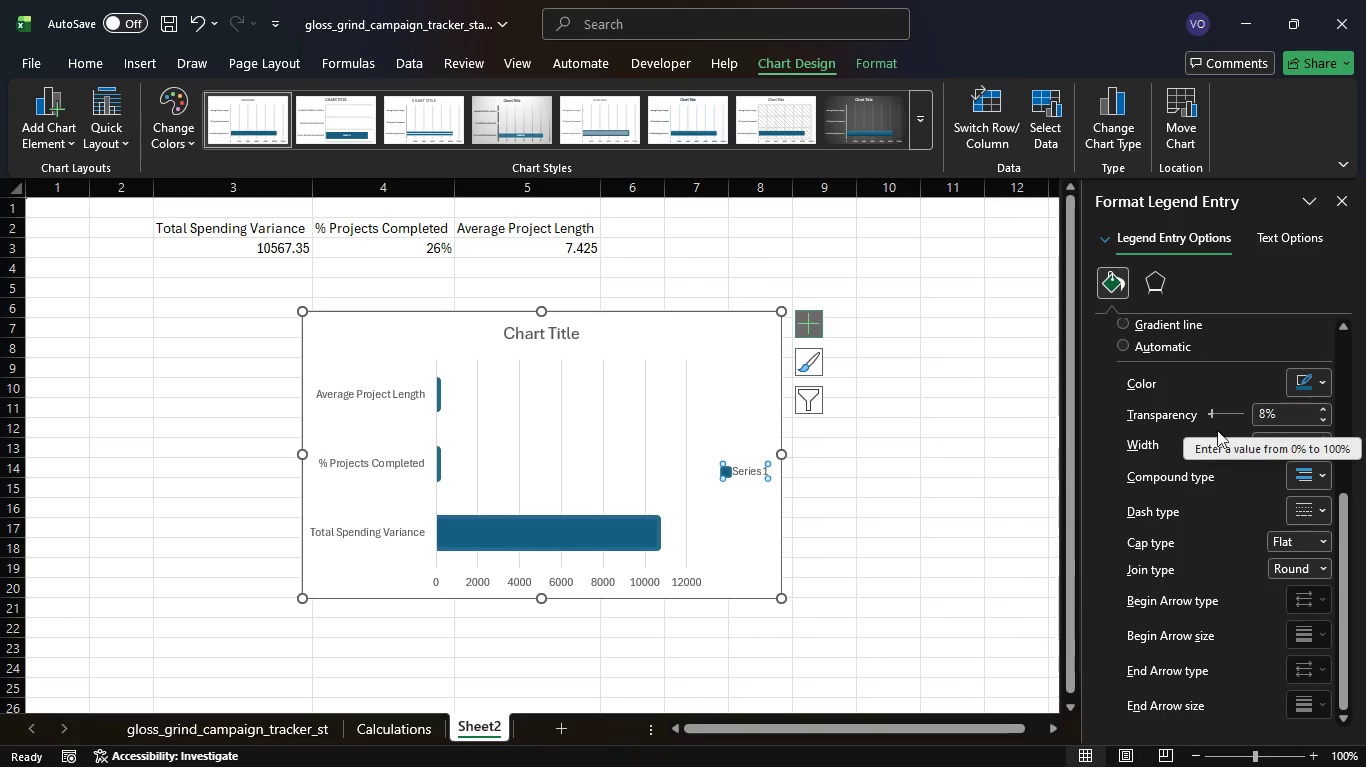 
left_click_drag(start_coordinate=[1211, 410], to_coordinate=[1155, 426])
 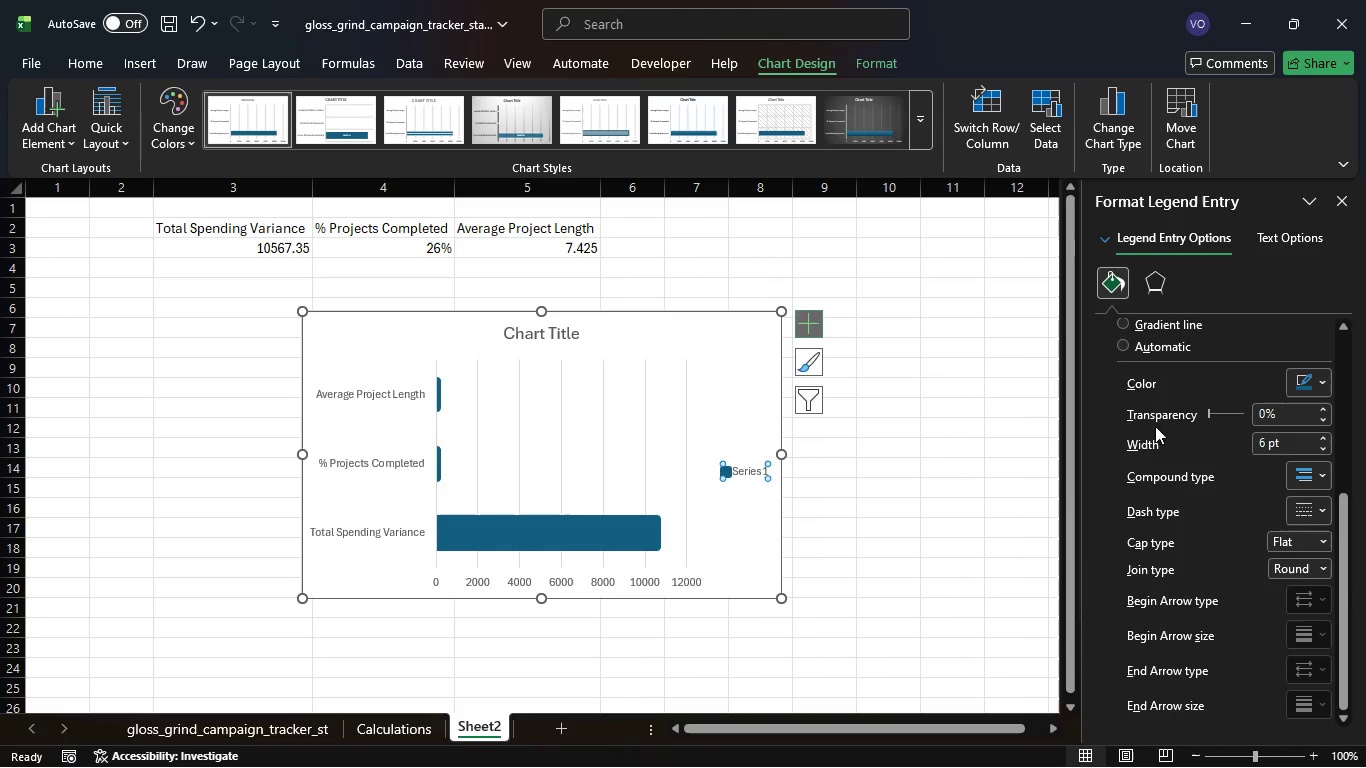 
double_click([1155, 426])
 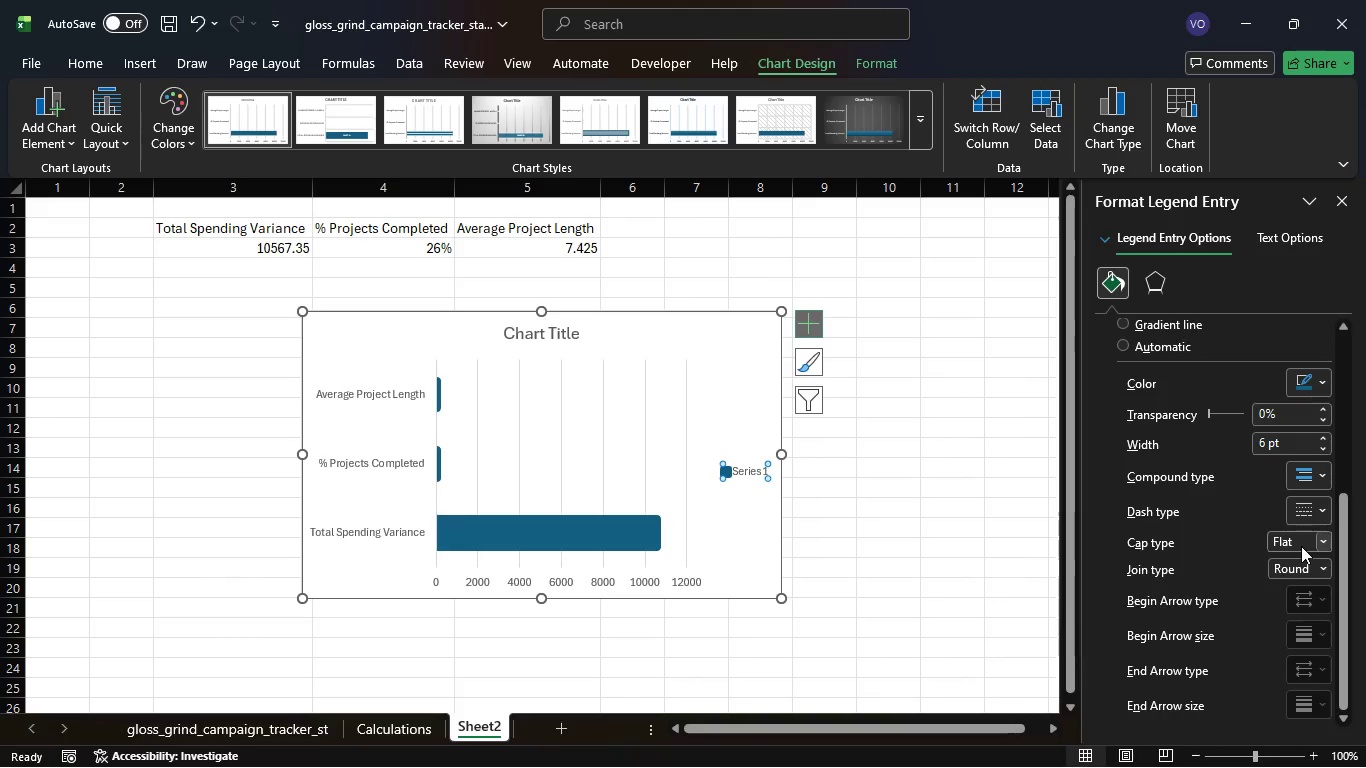 
left_click([1325, 534])
 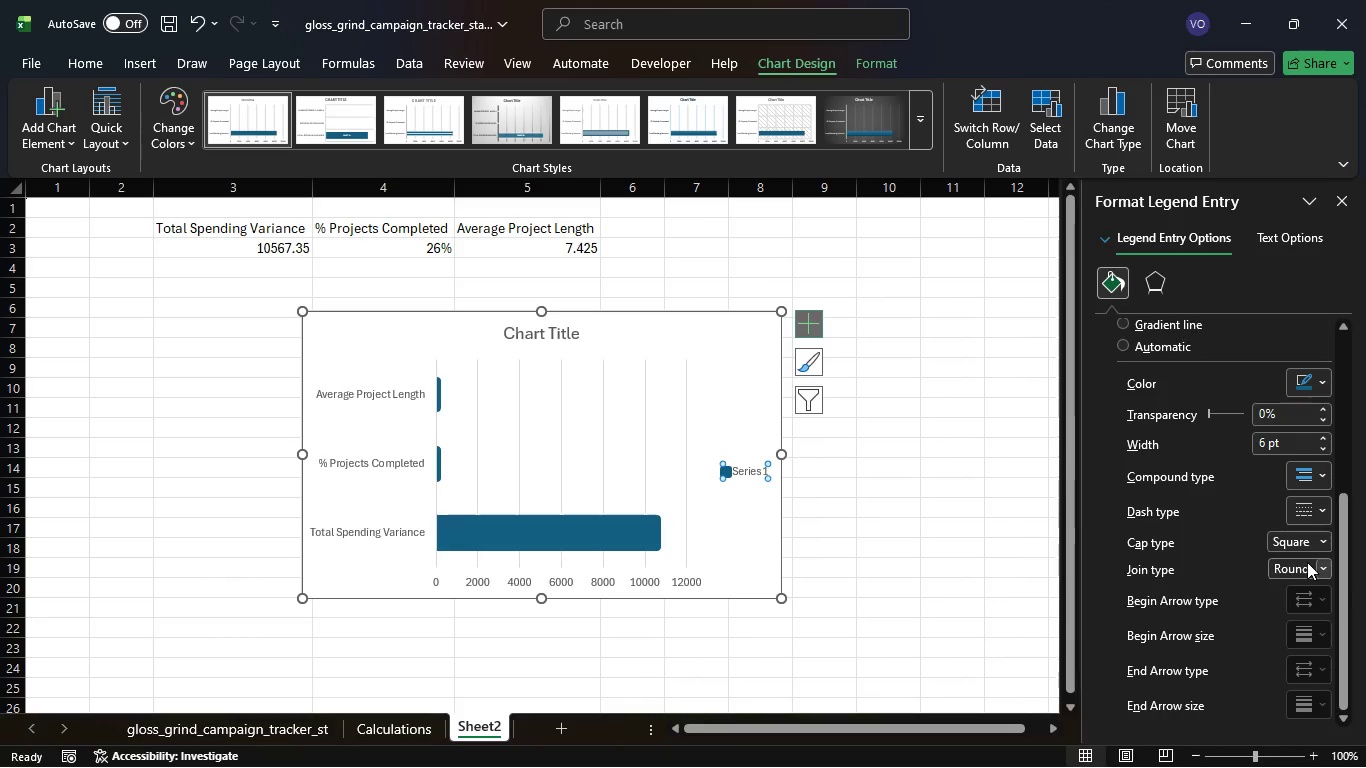 
wait(19.84)
 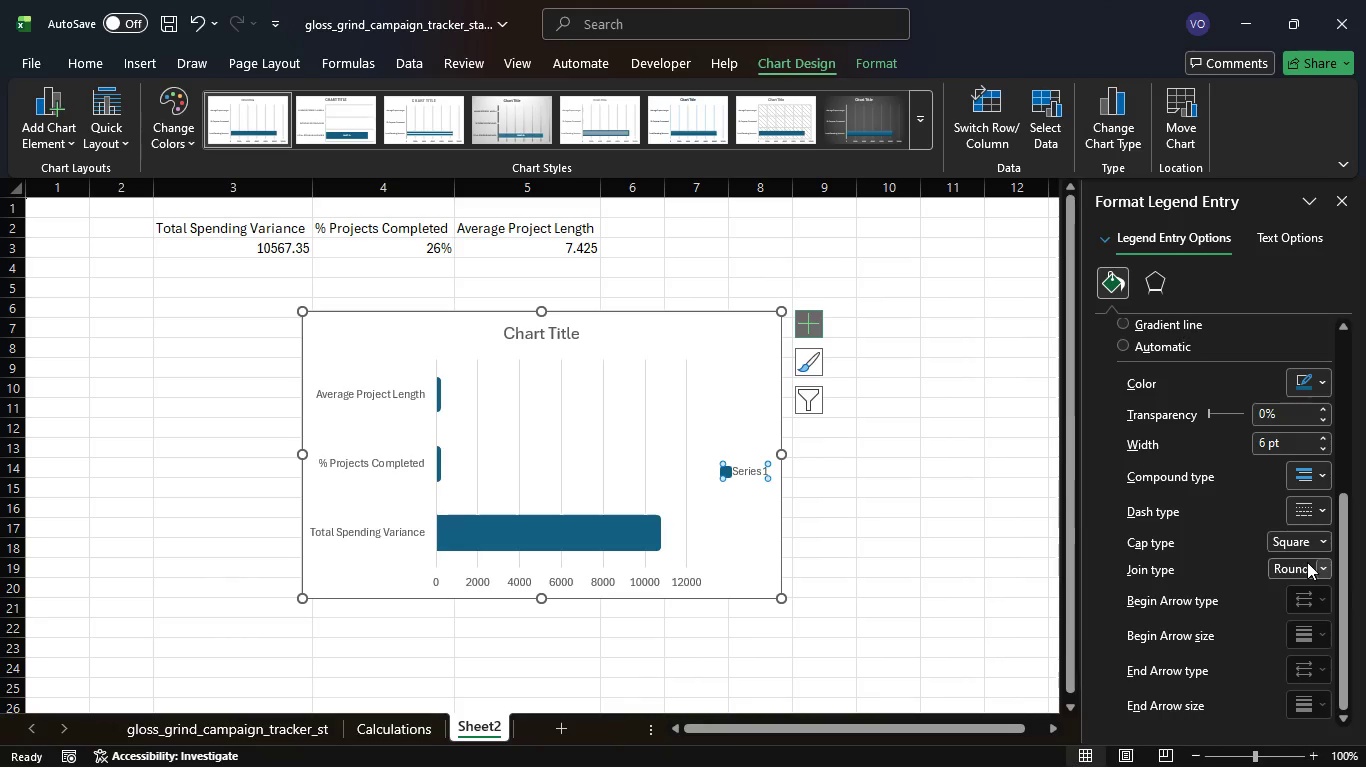 
left_click([844, 113])
 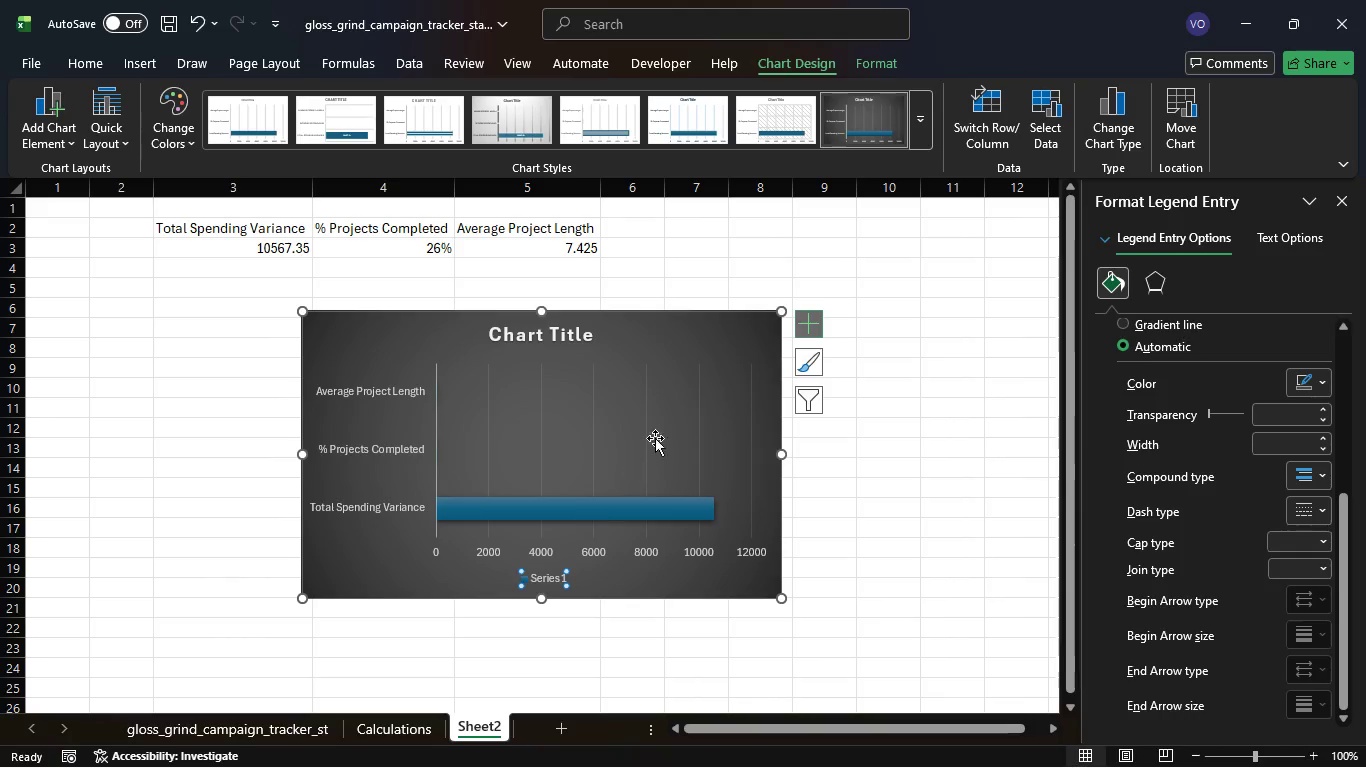 
wait(8.03)
 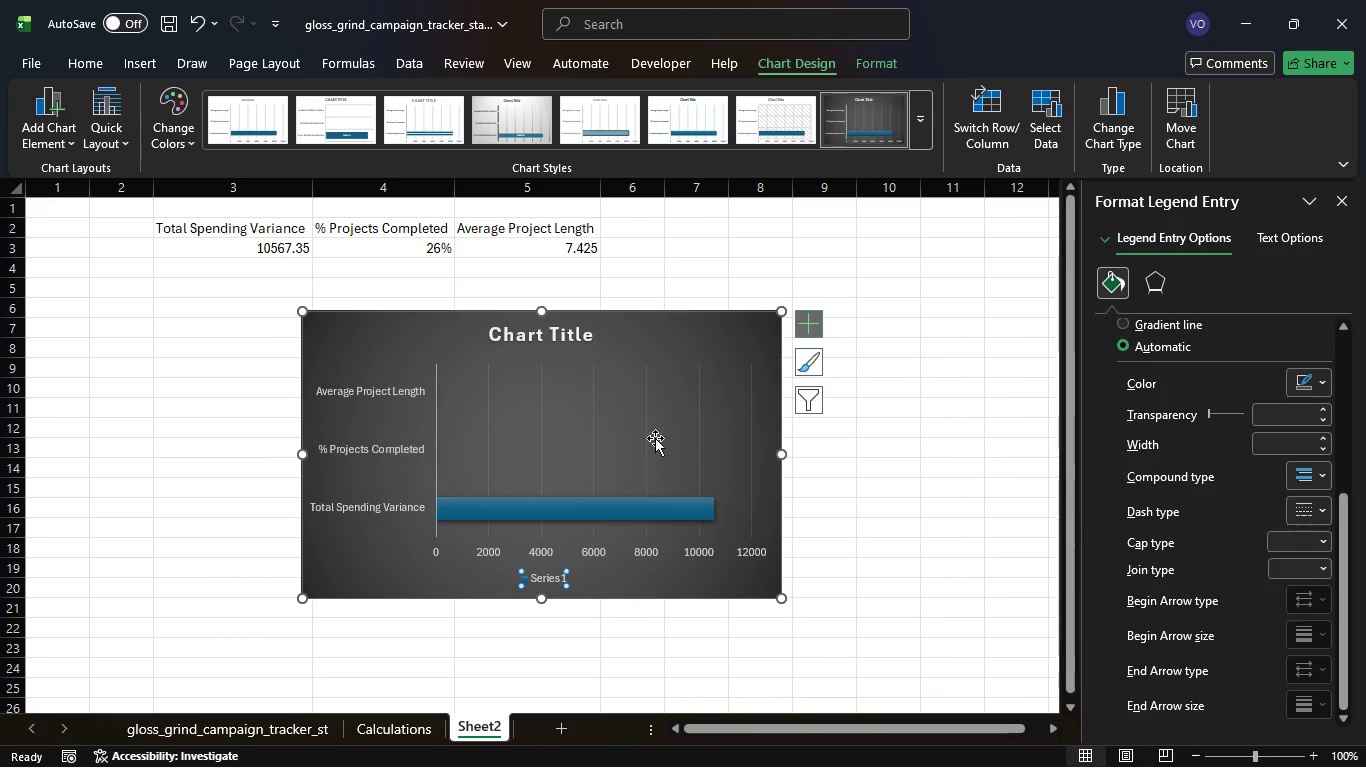 
left_click([1323, 437])
 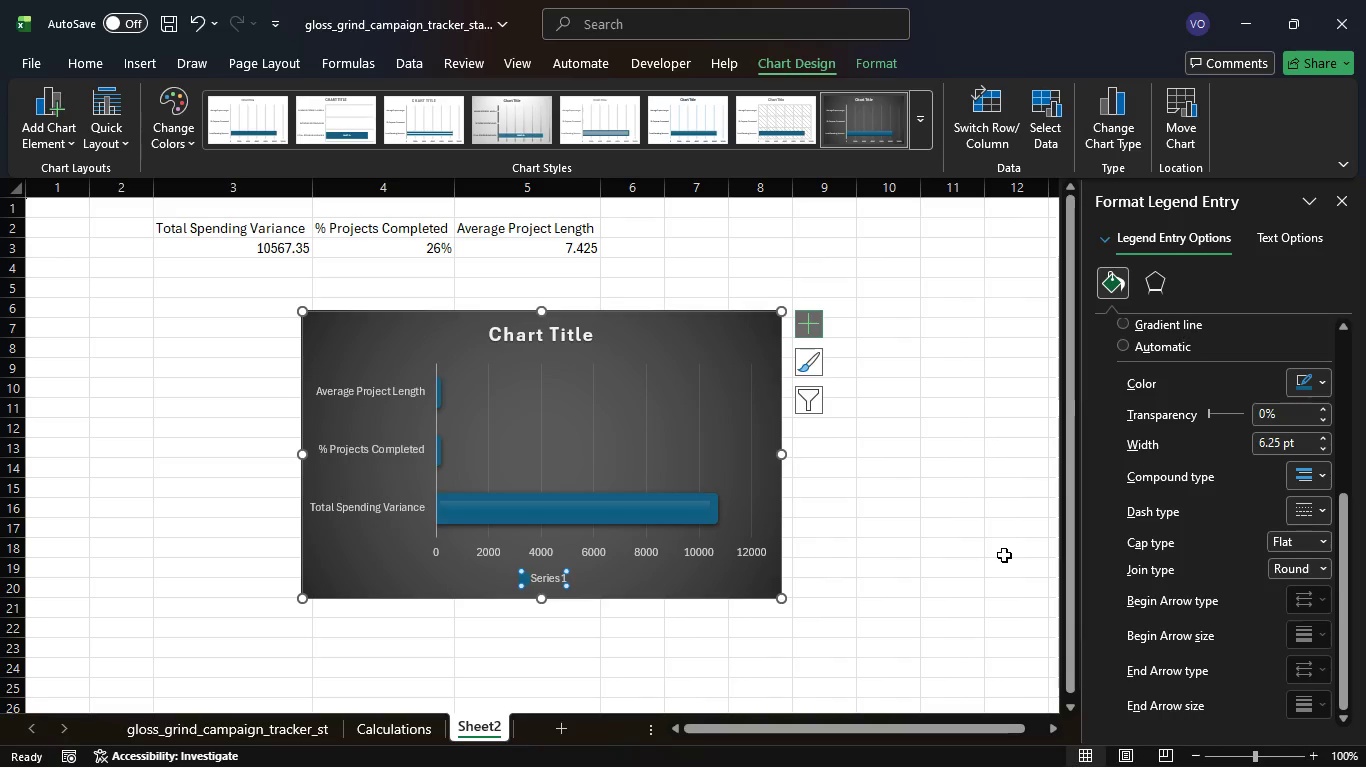 
wait(12.0)
 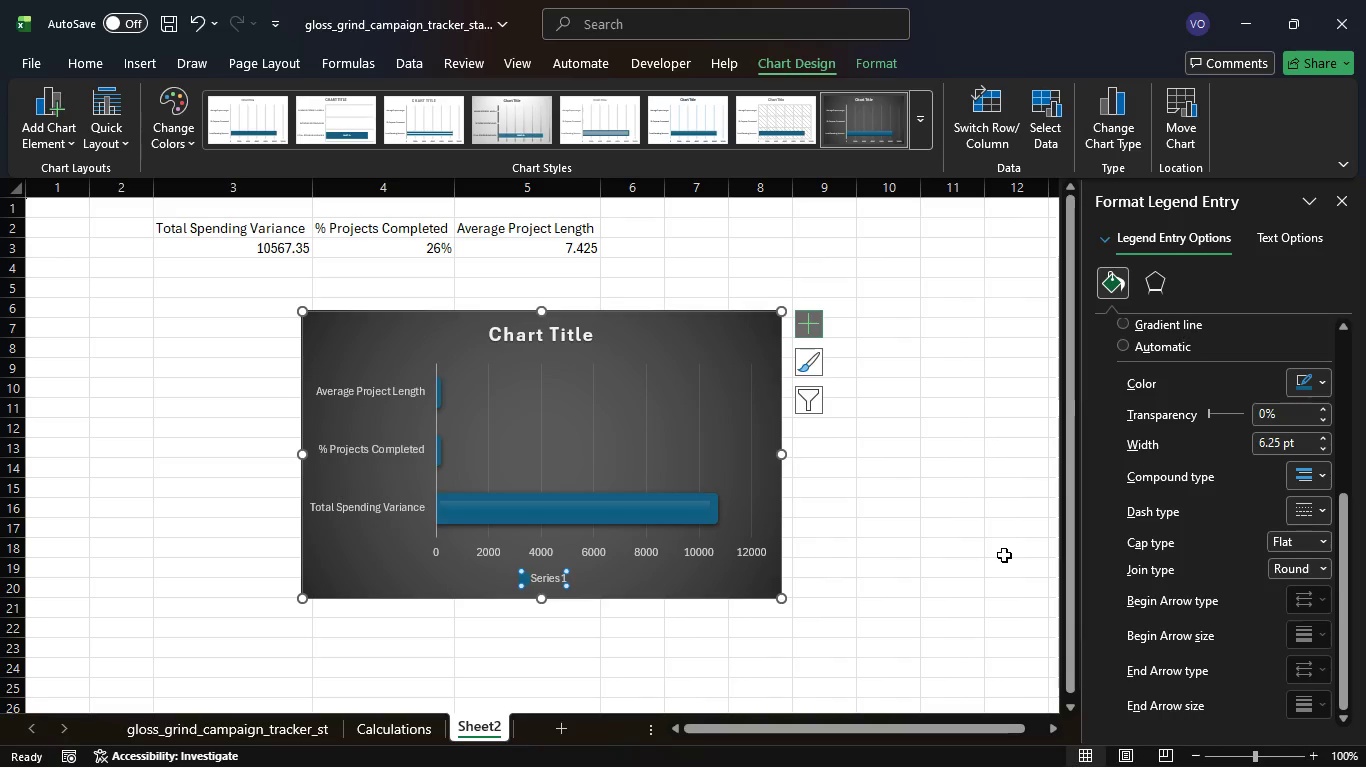 
left_click([1043, 742])
 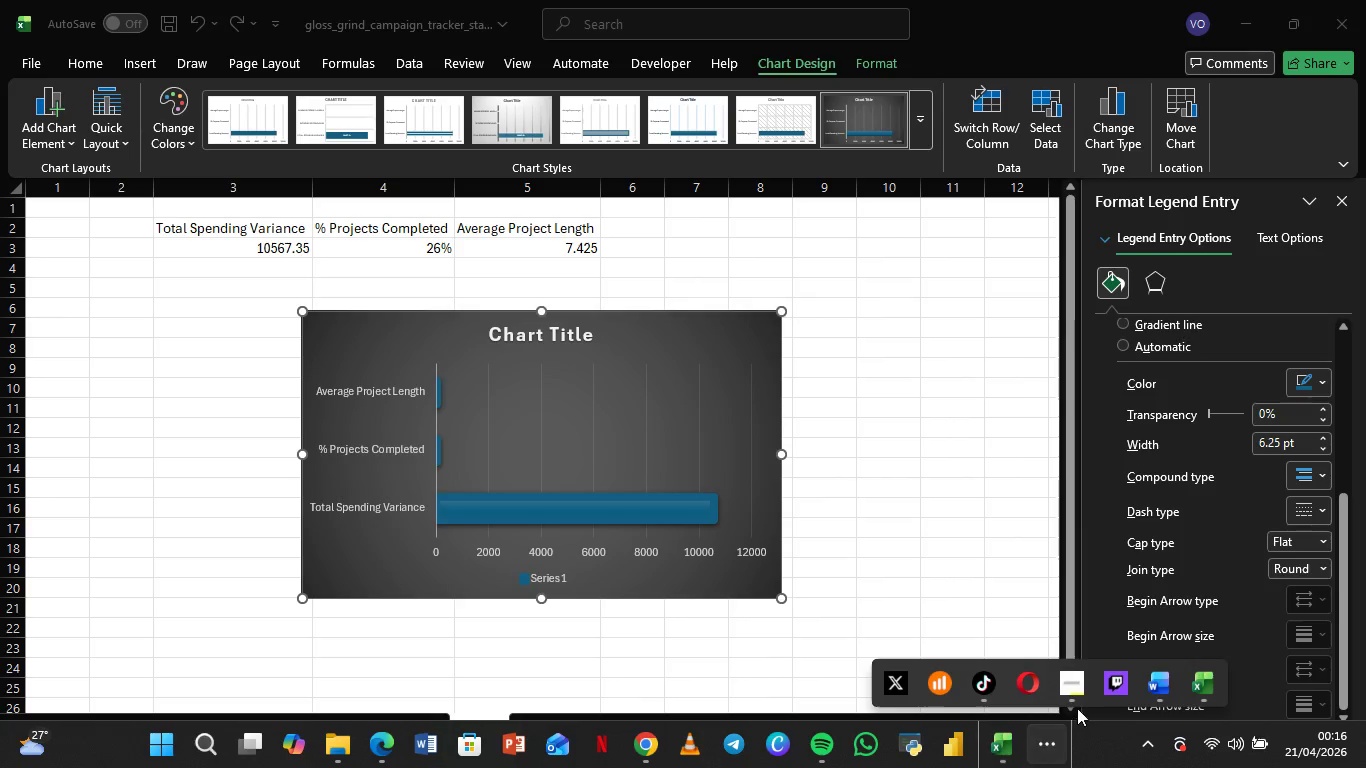 
left_click([1071, 695])